 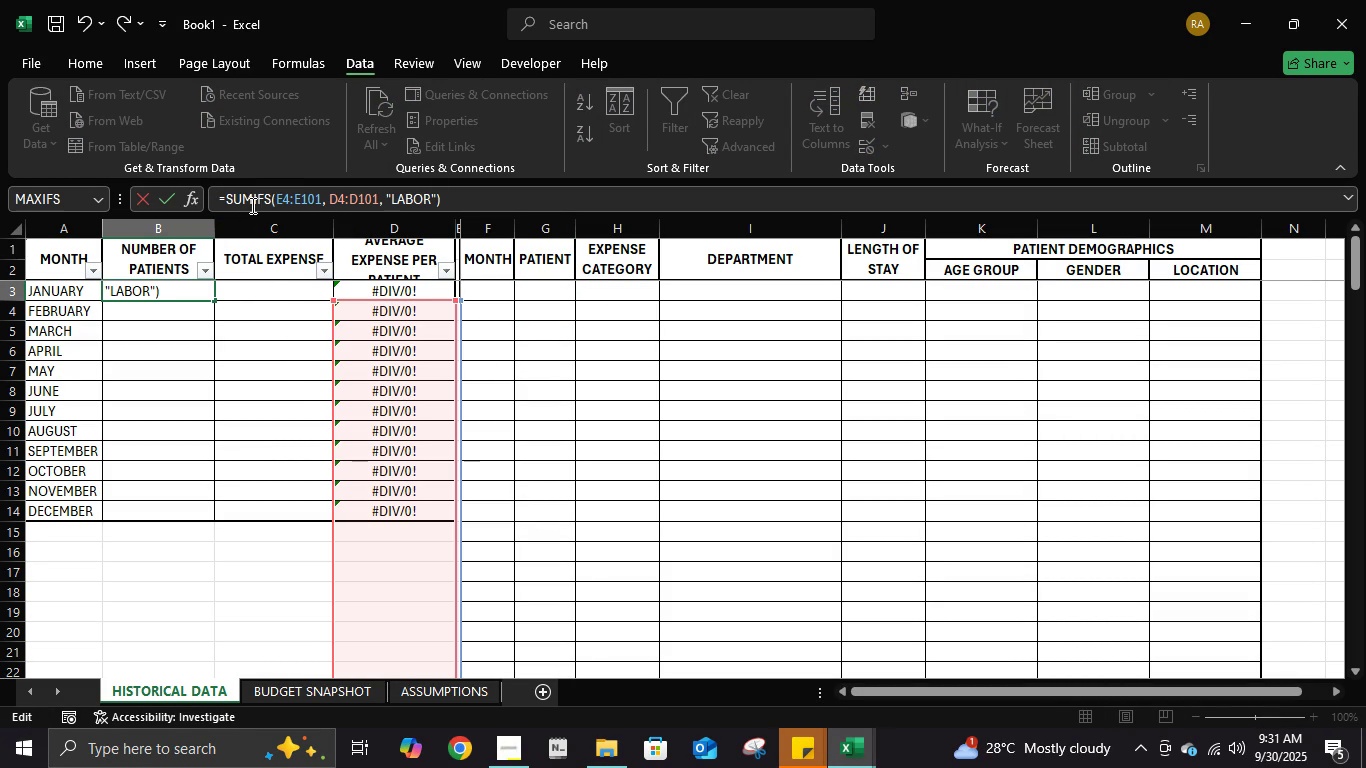 
left_click([280, 197])
 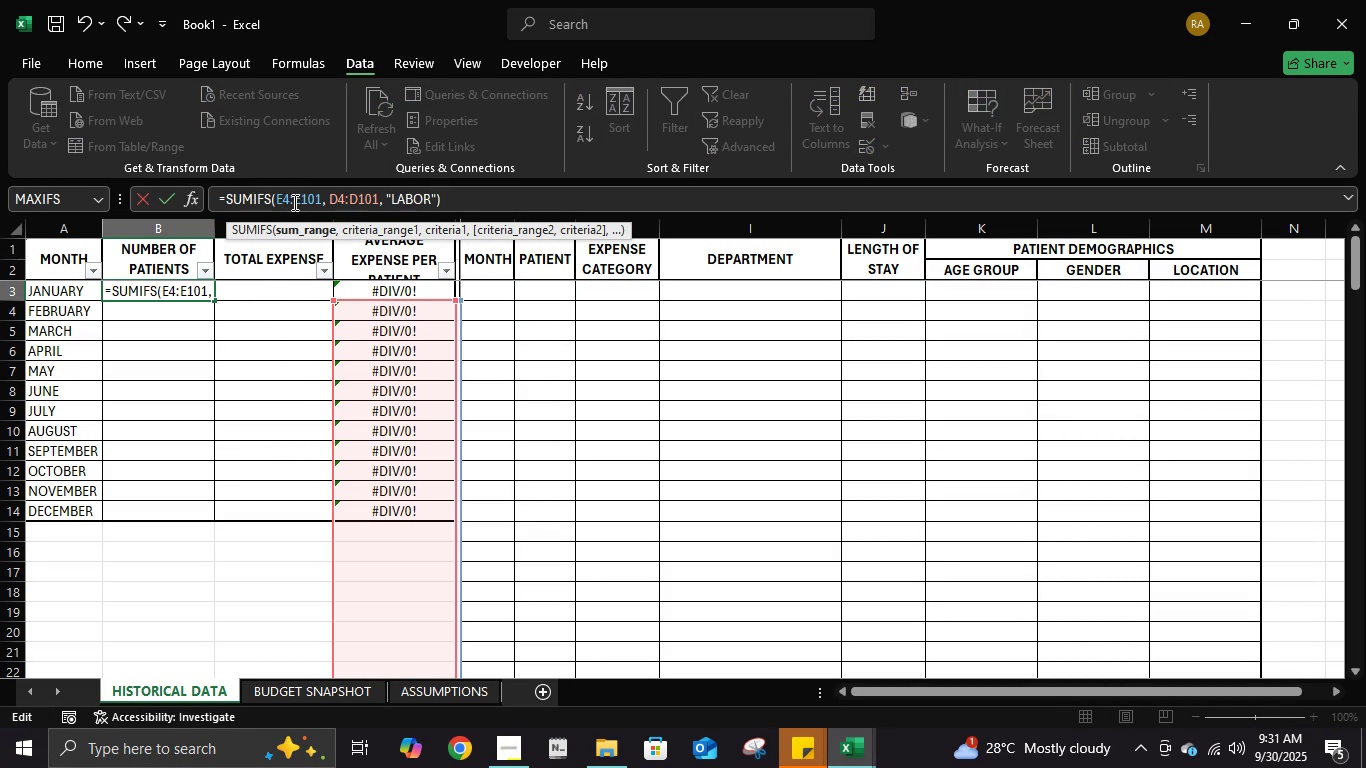 
left_click([293, 202])
 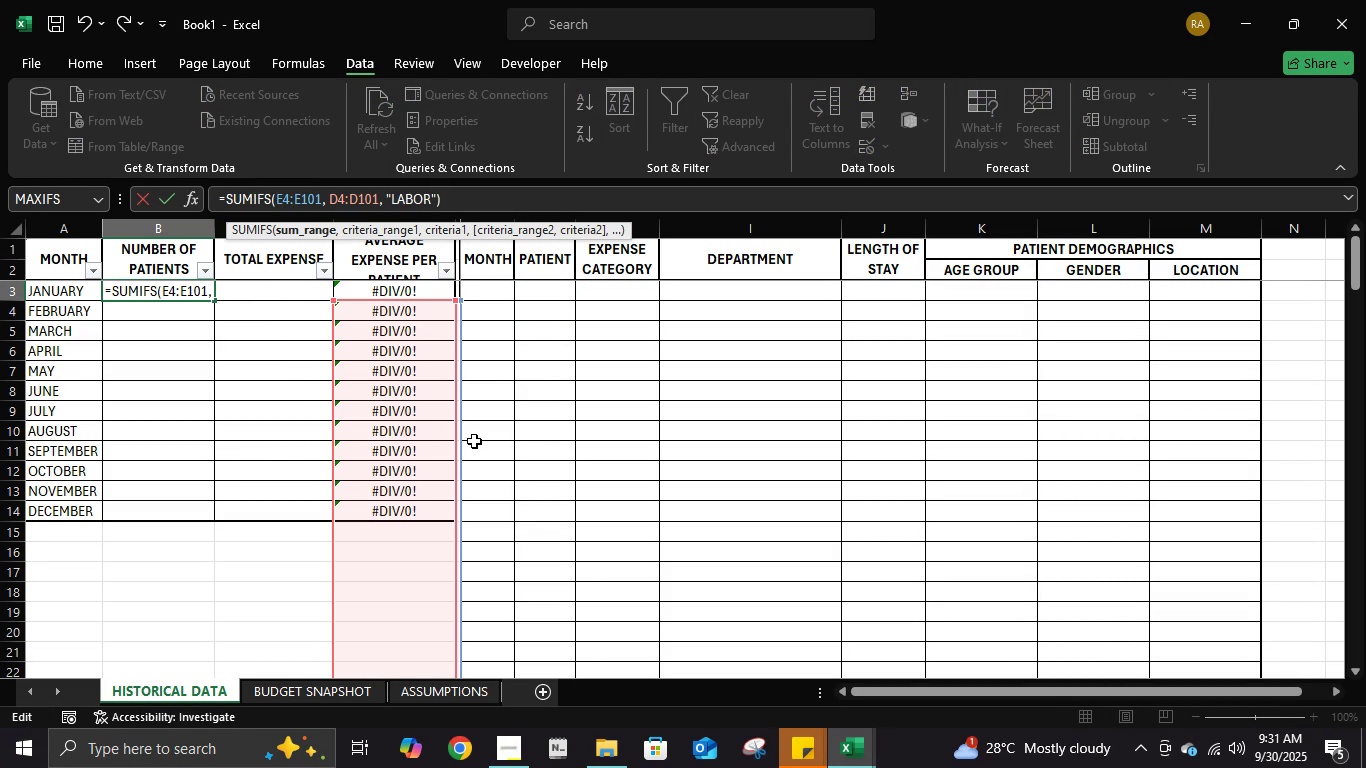 
key(ArrowLeft)
 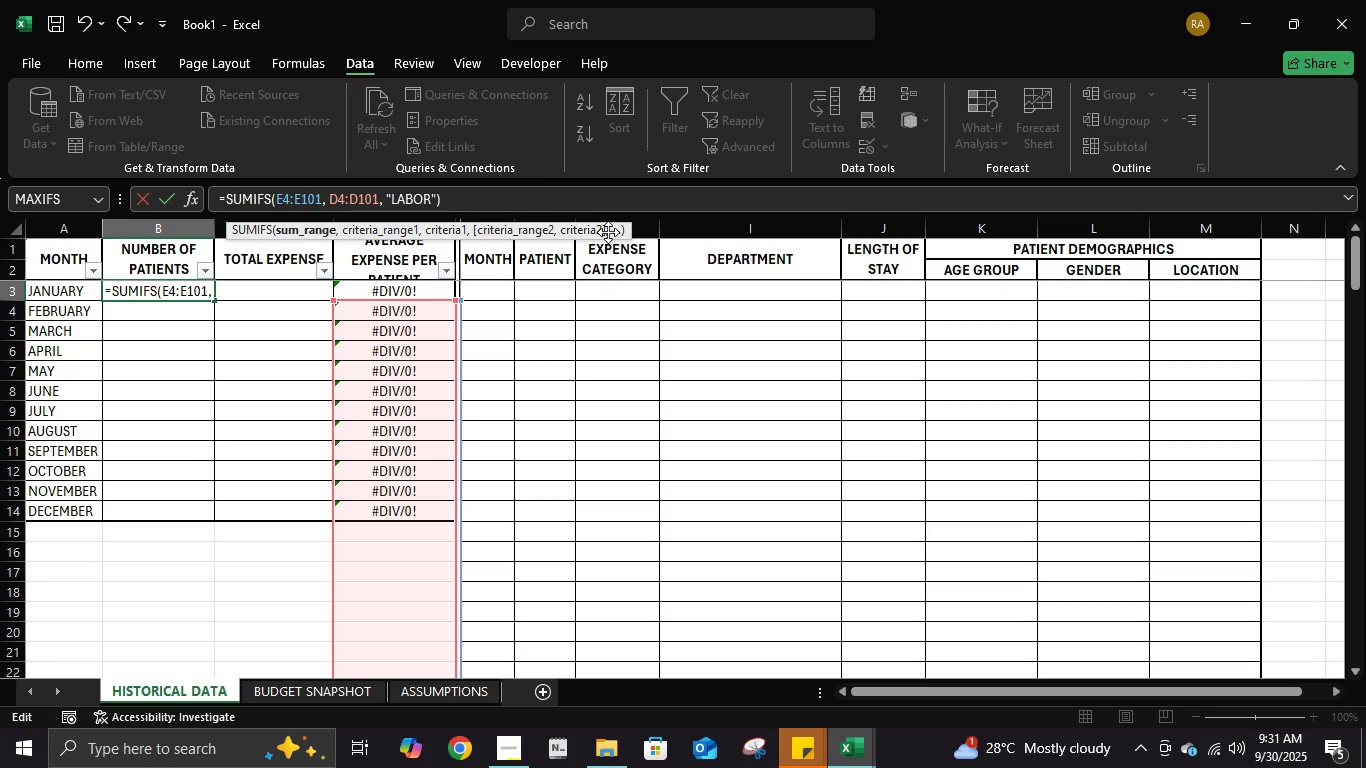 
wait(7.89)
 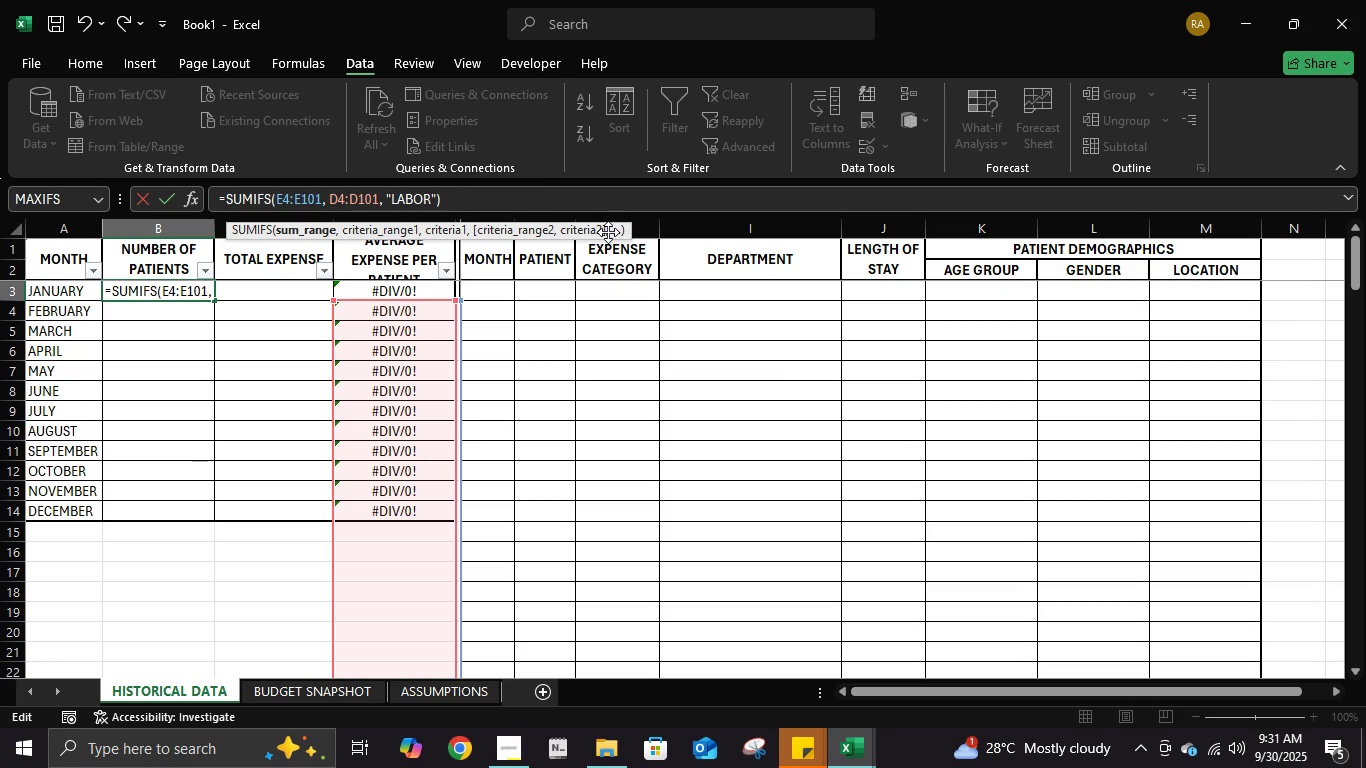 
key(ArrowLeft)
 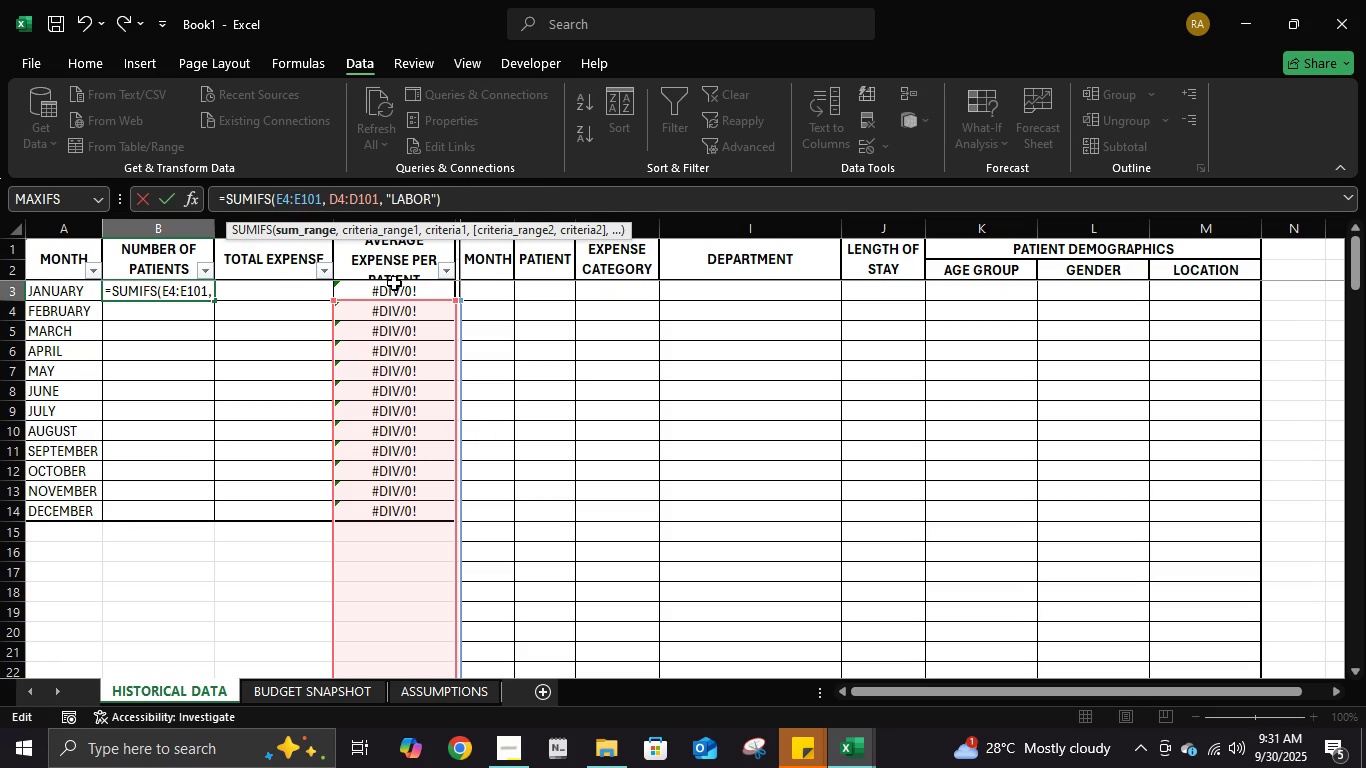 
key(ArrowRight)
 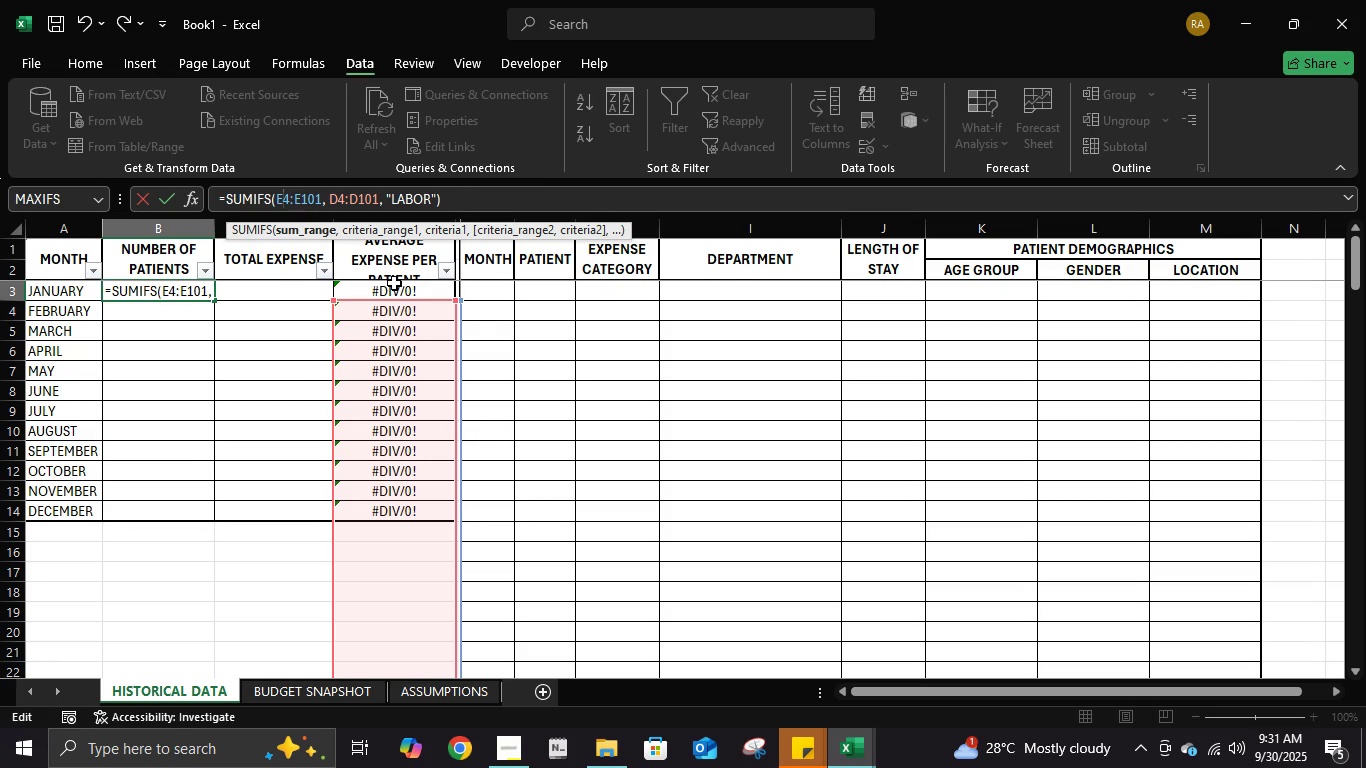 
key(Backspace)
 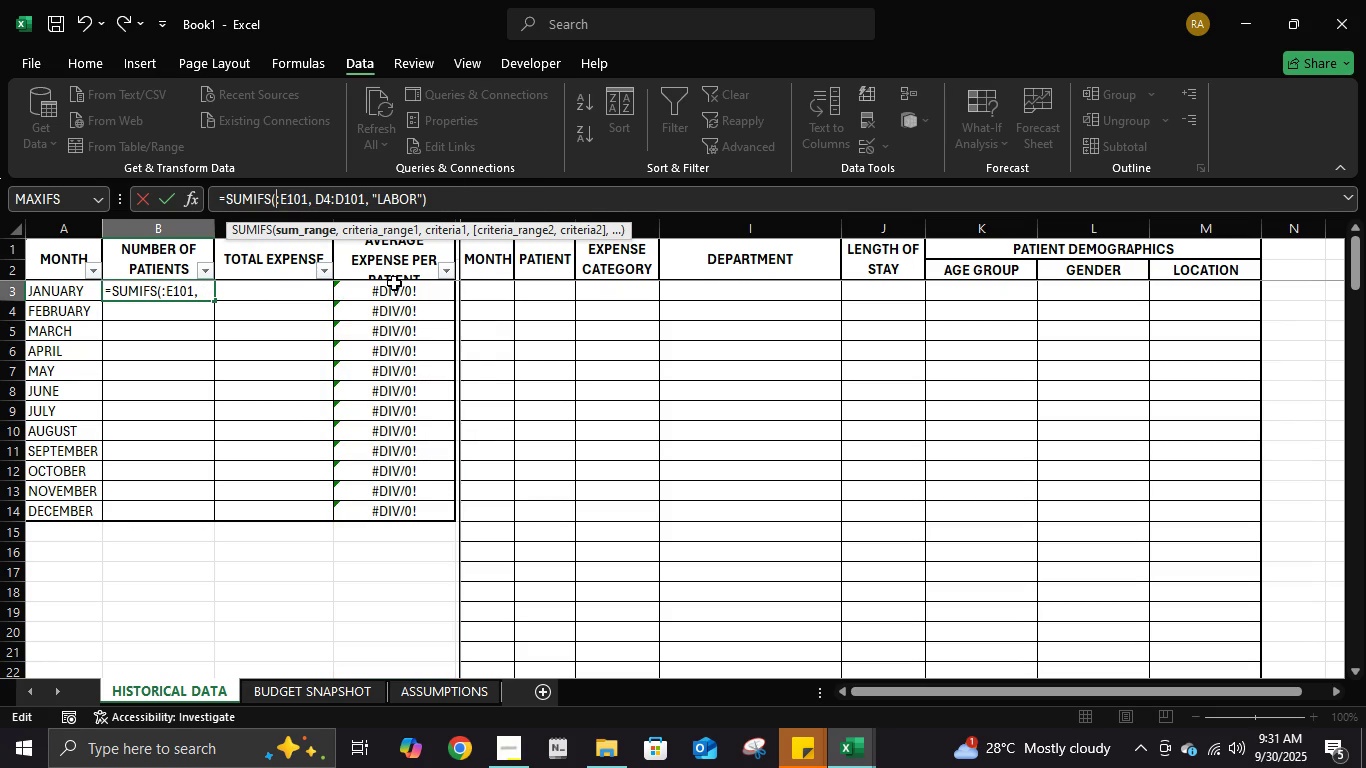 
key(Backspace)
 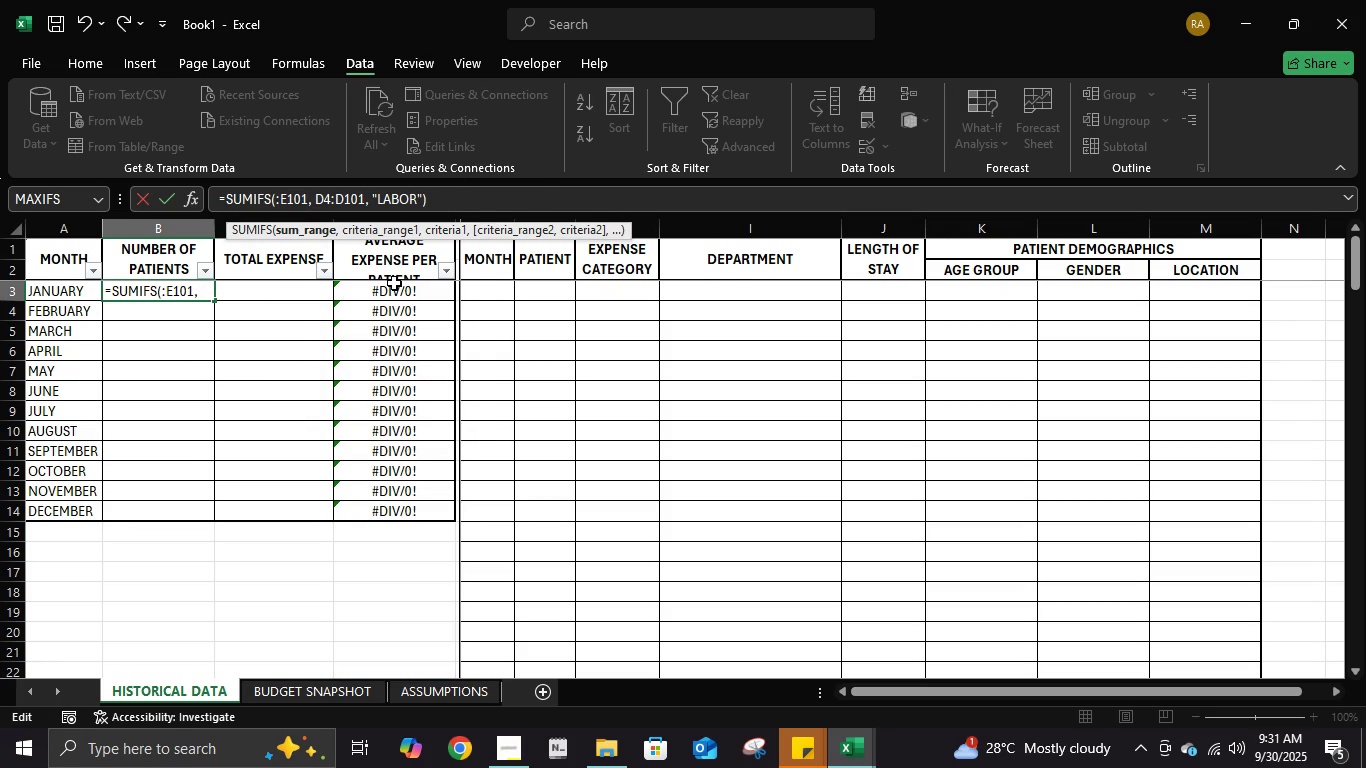 
key(F)
 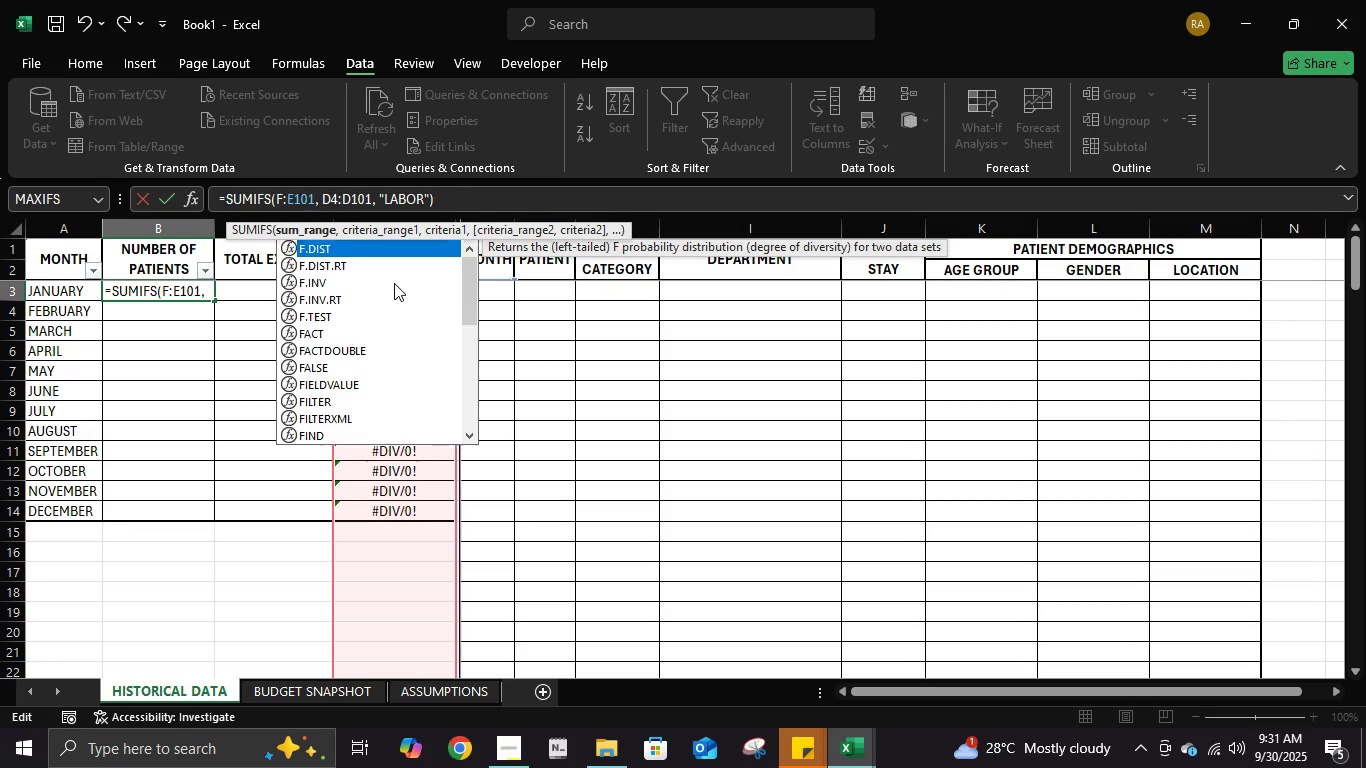 
key(Numpad3)
 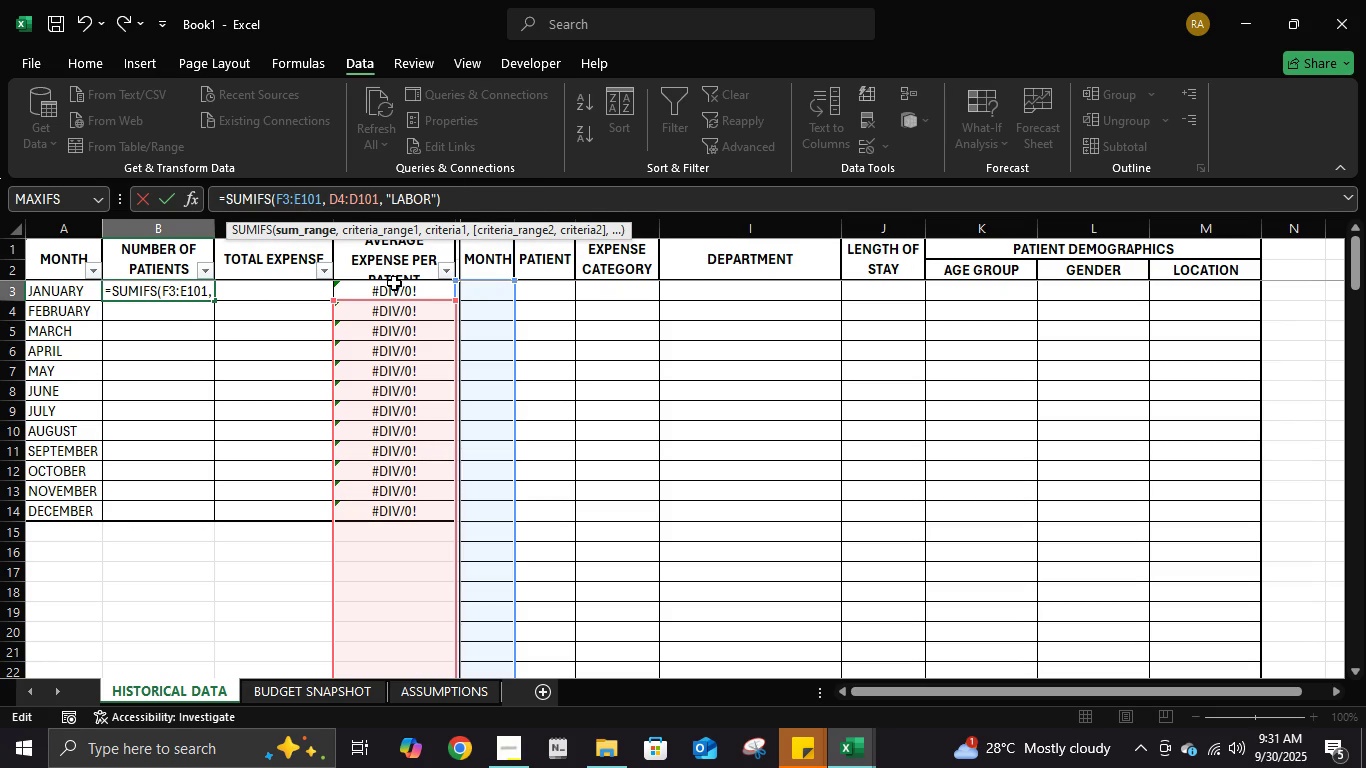 
key(ArrowRight)
 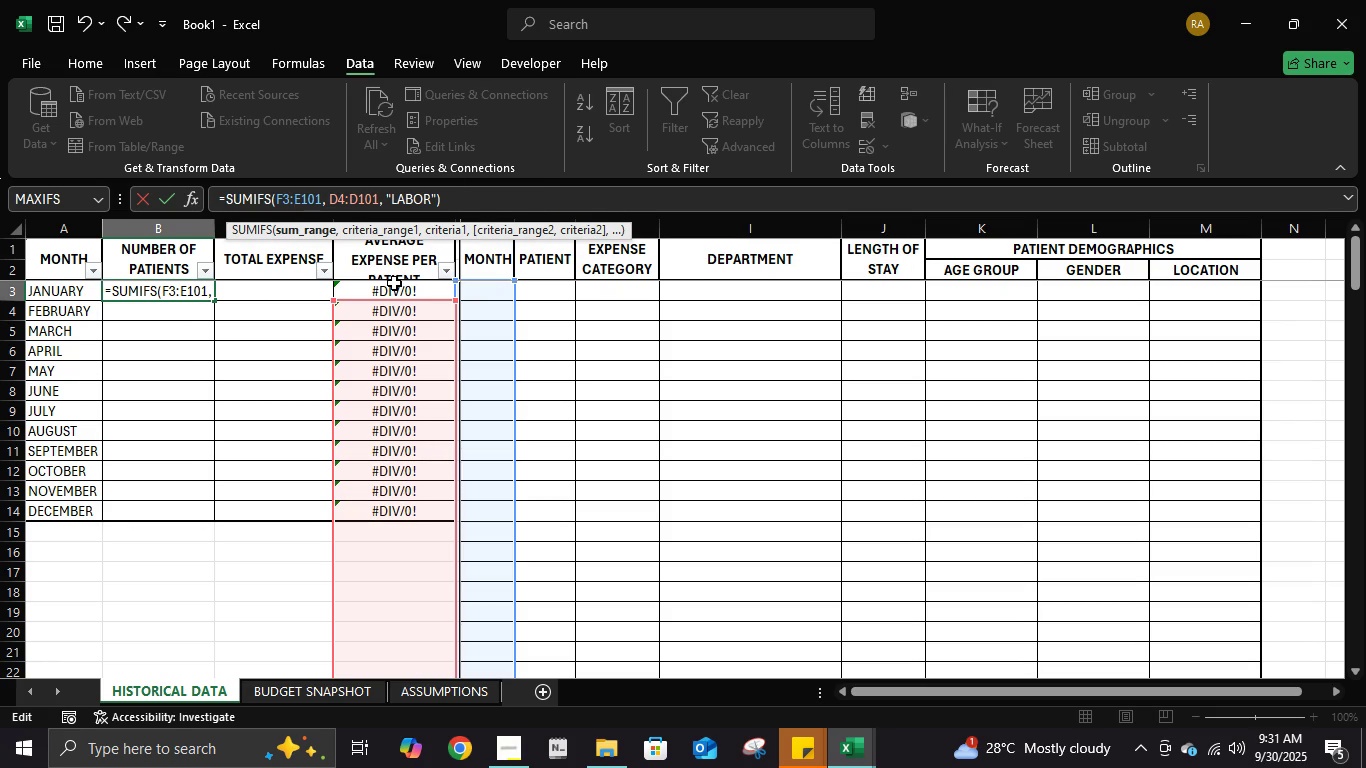 
key(ArrowRight)
 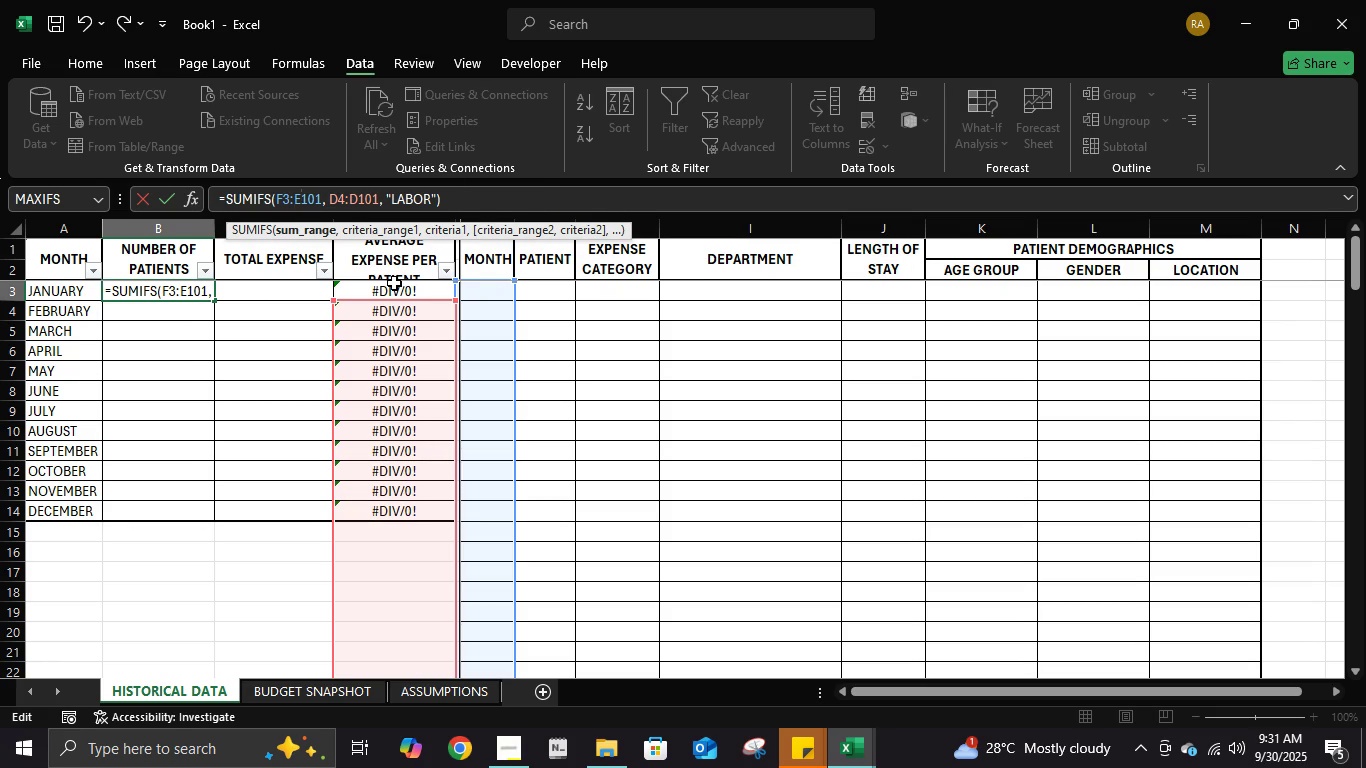 
key(Backspace)
 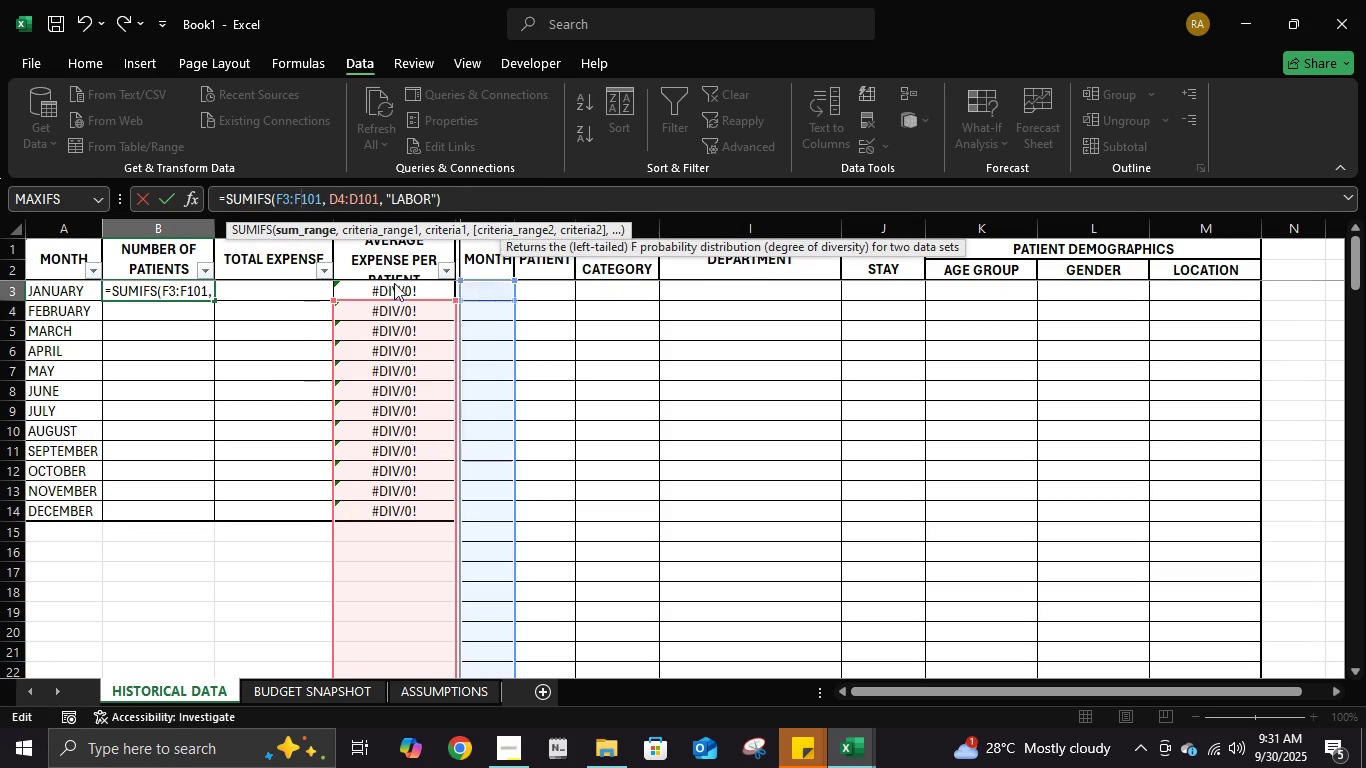 
key(F)
 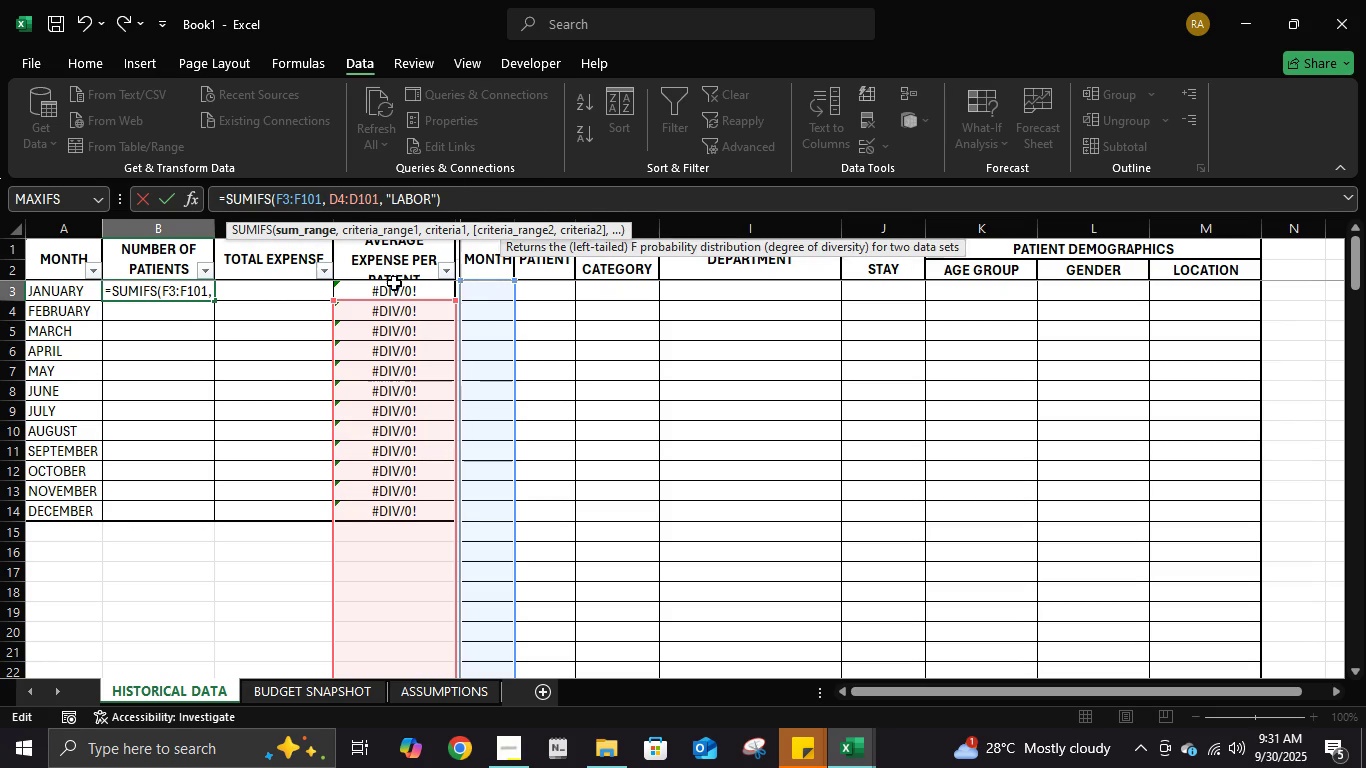 
key(ArrowRight)
 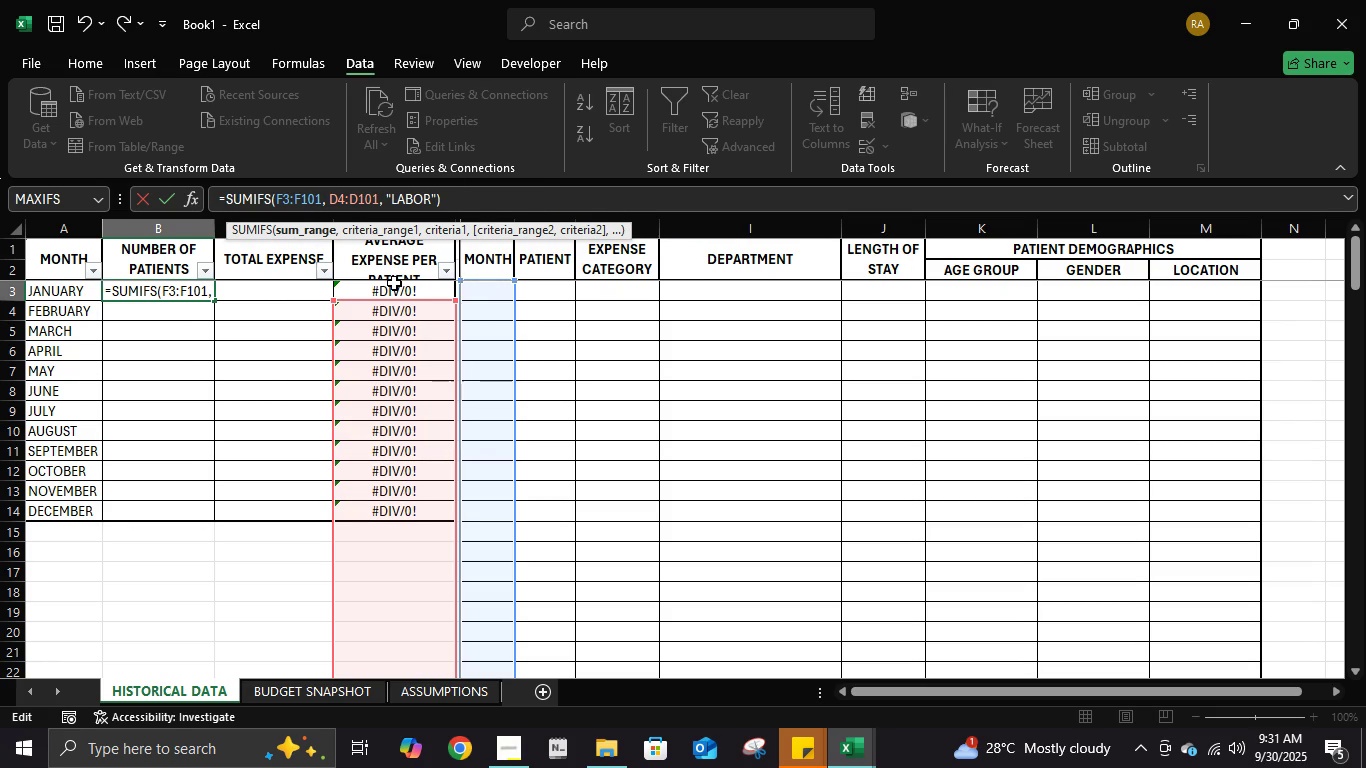 
key(ArrowRight)
 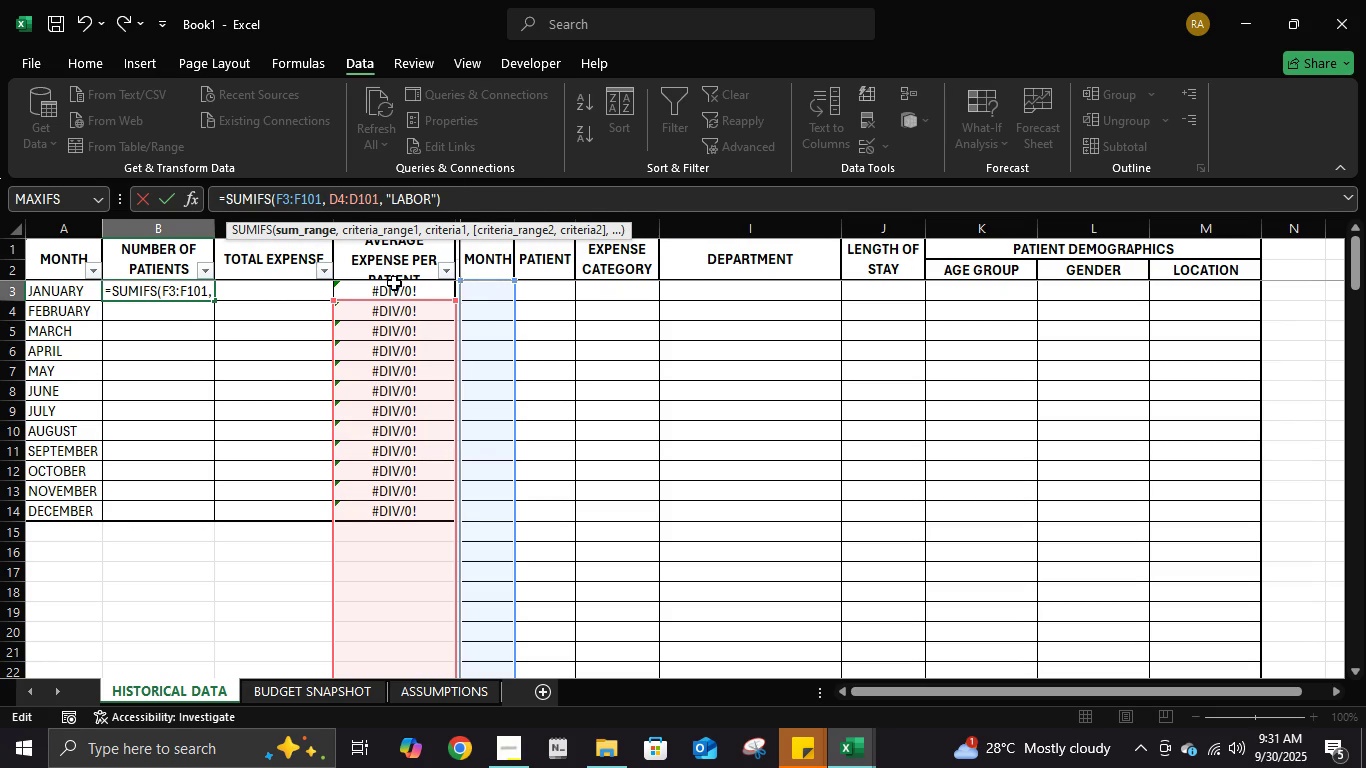 
key(ArrowRight)
 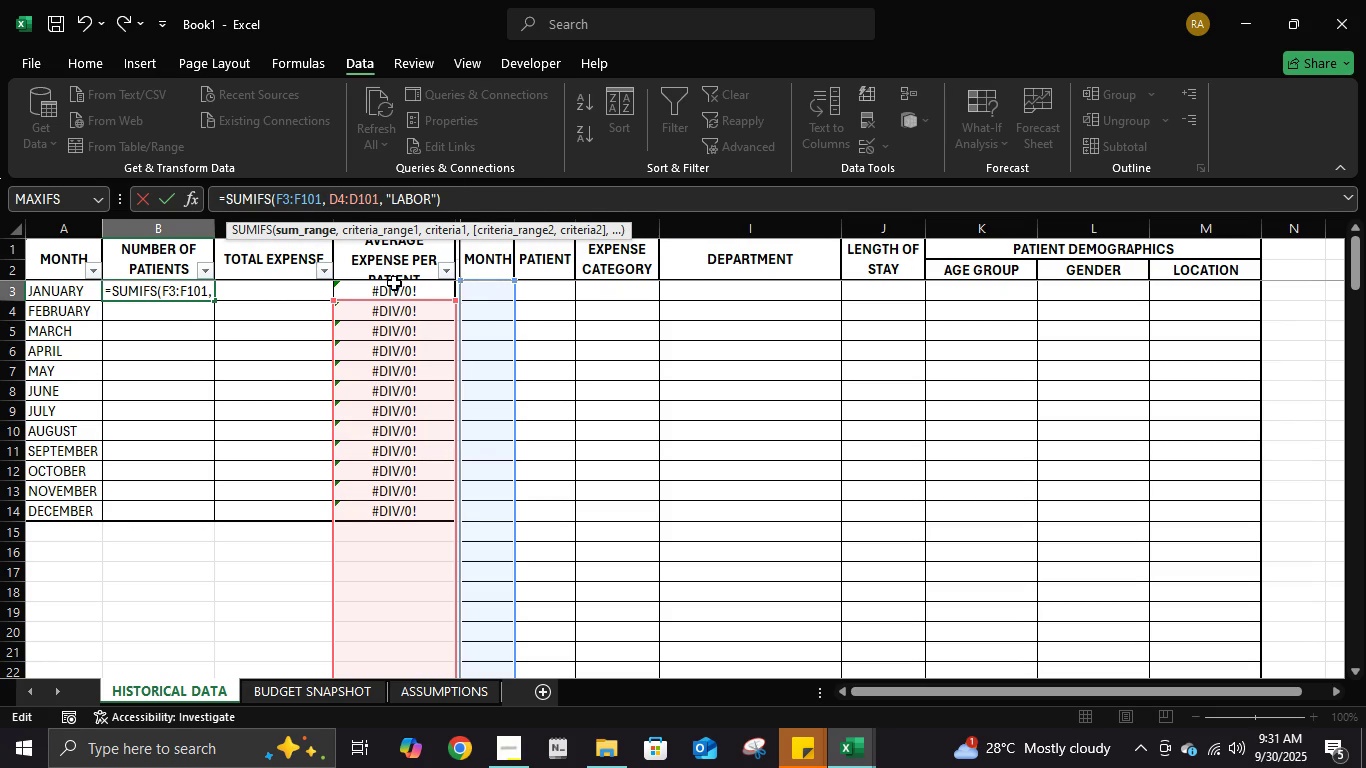 
key(Backspace)
 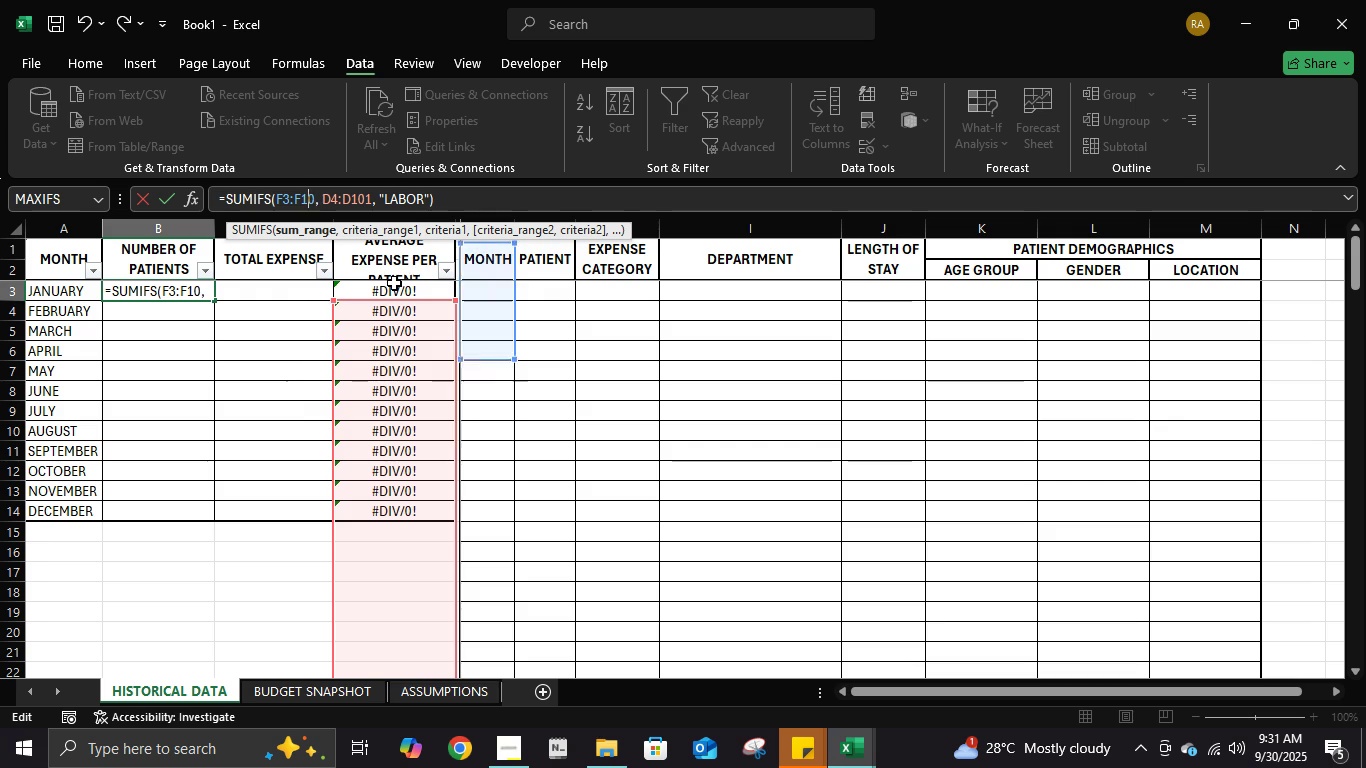 
key(Backspace)
 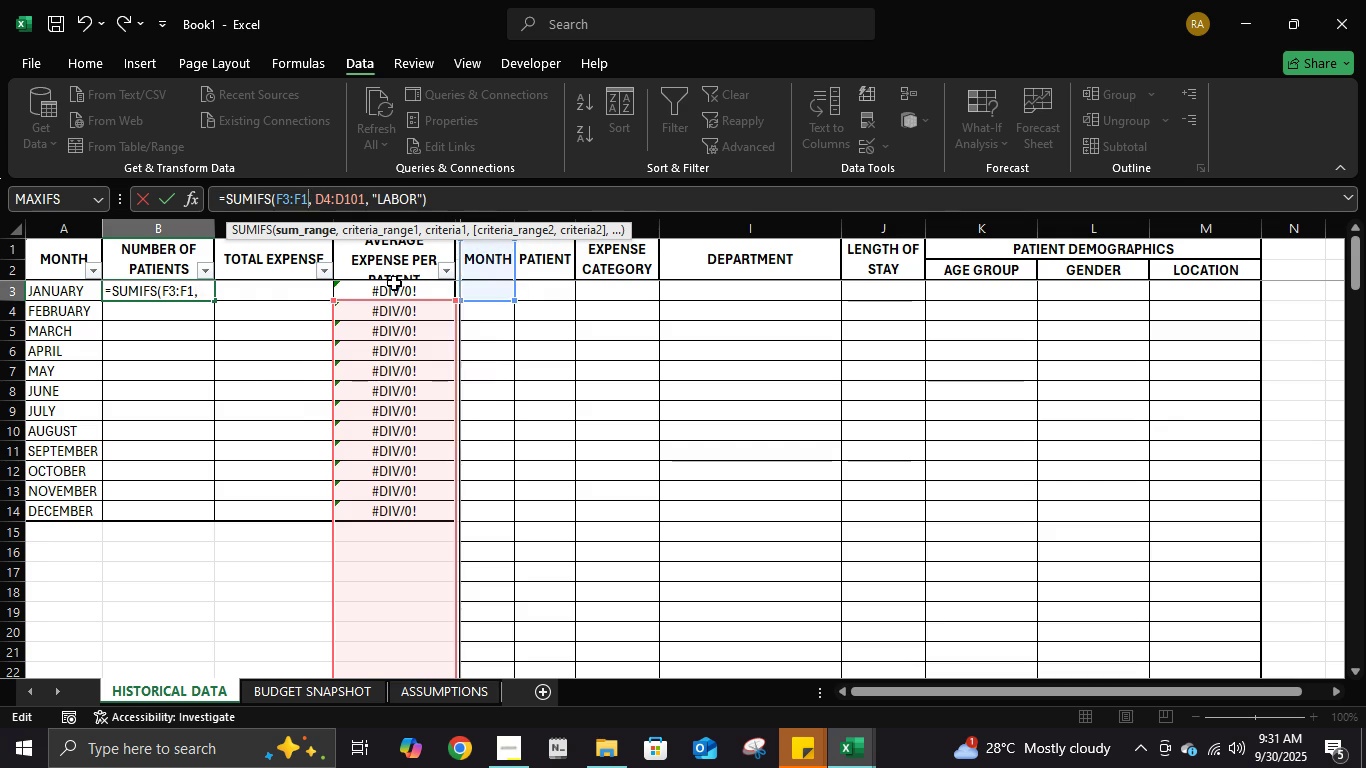 
key(Backspace)
 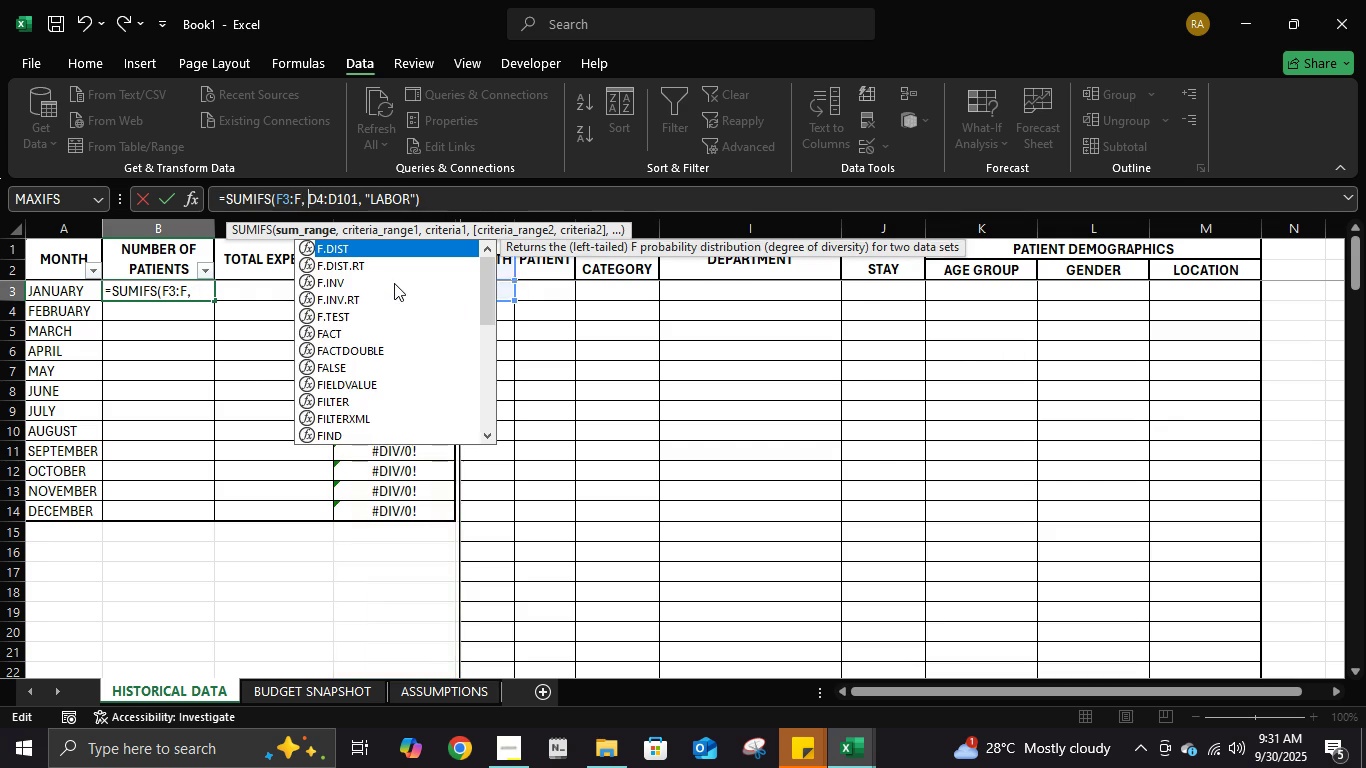 
key(Numpad1)
 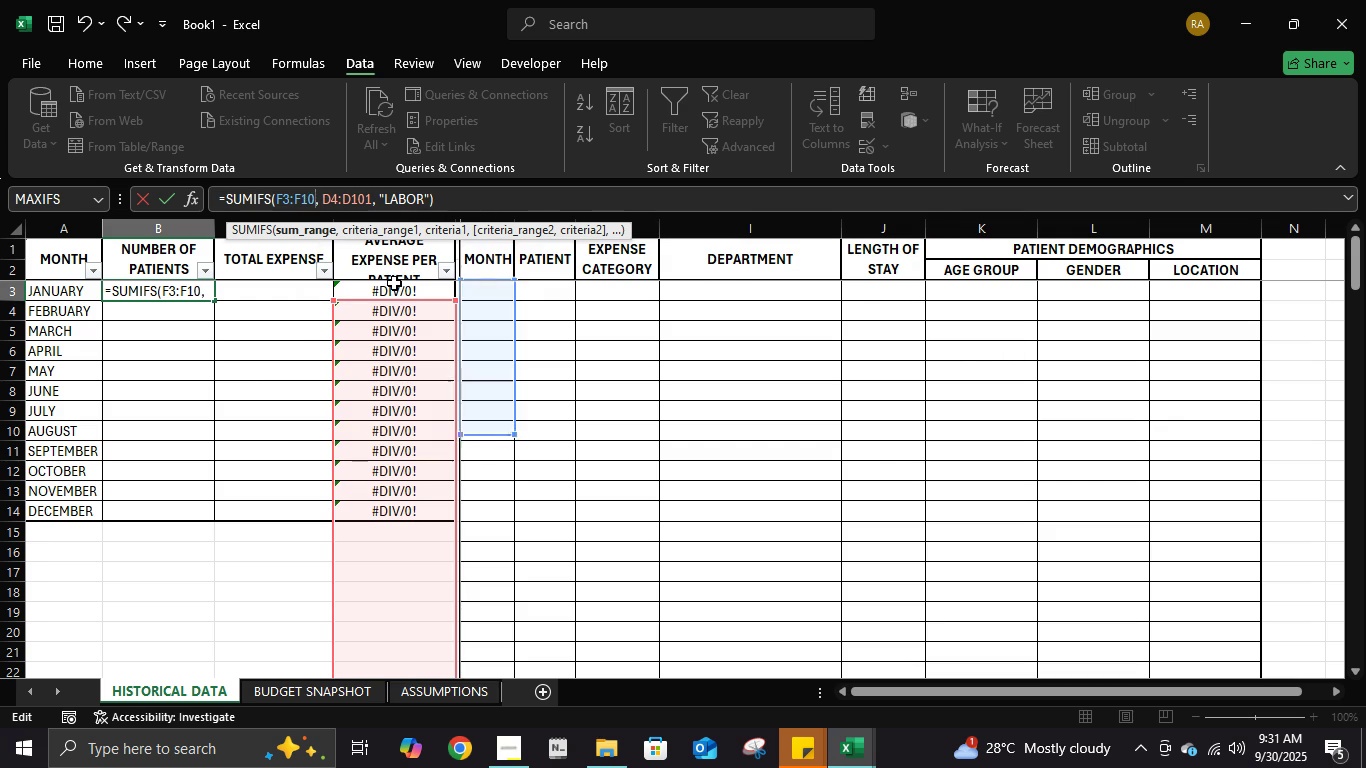 
key(Numpad0)
 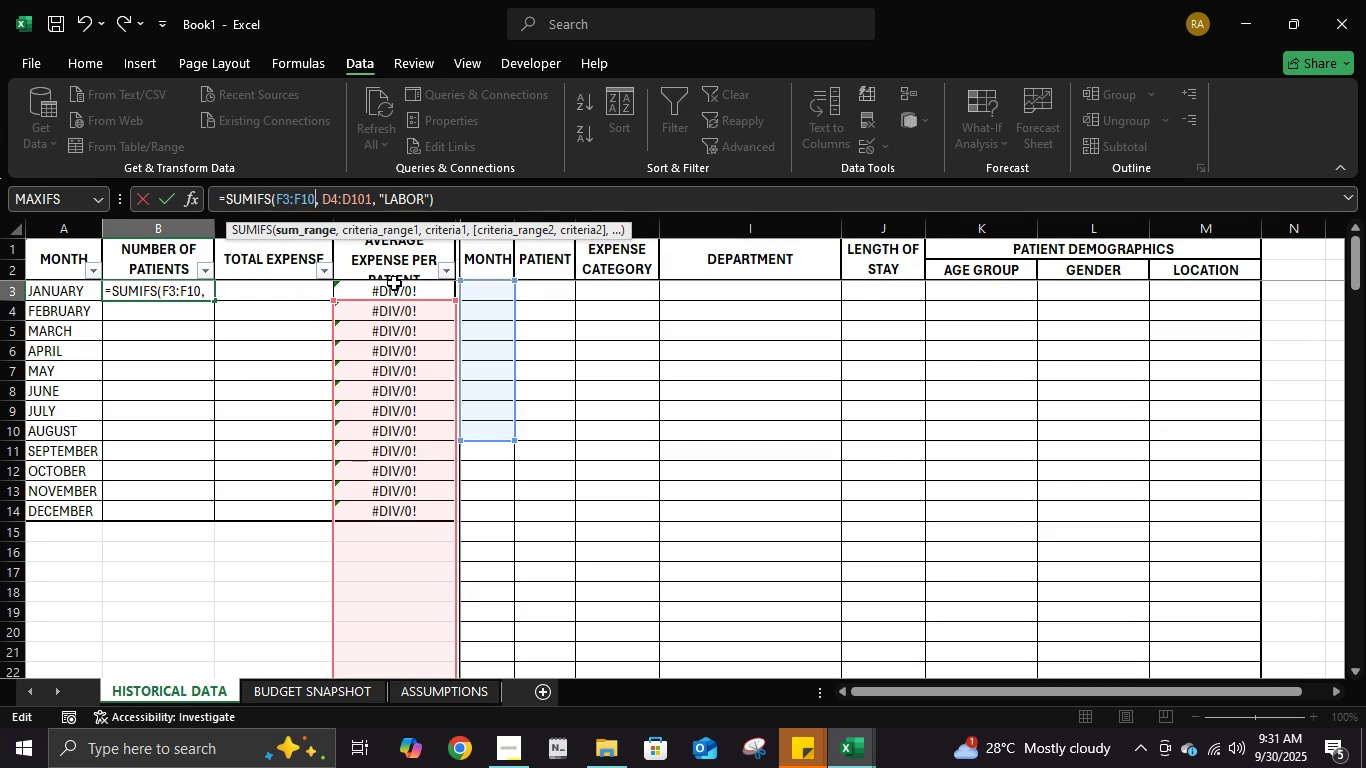 
key(Backspace)
 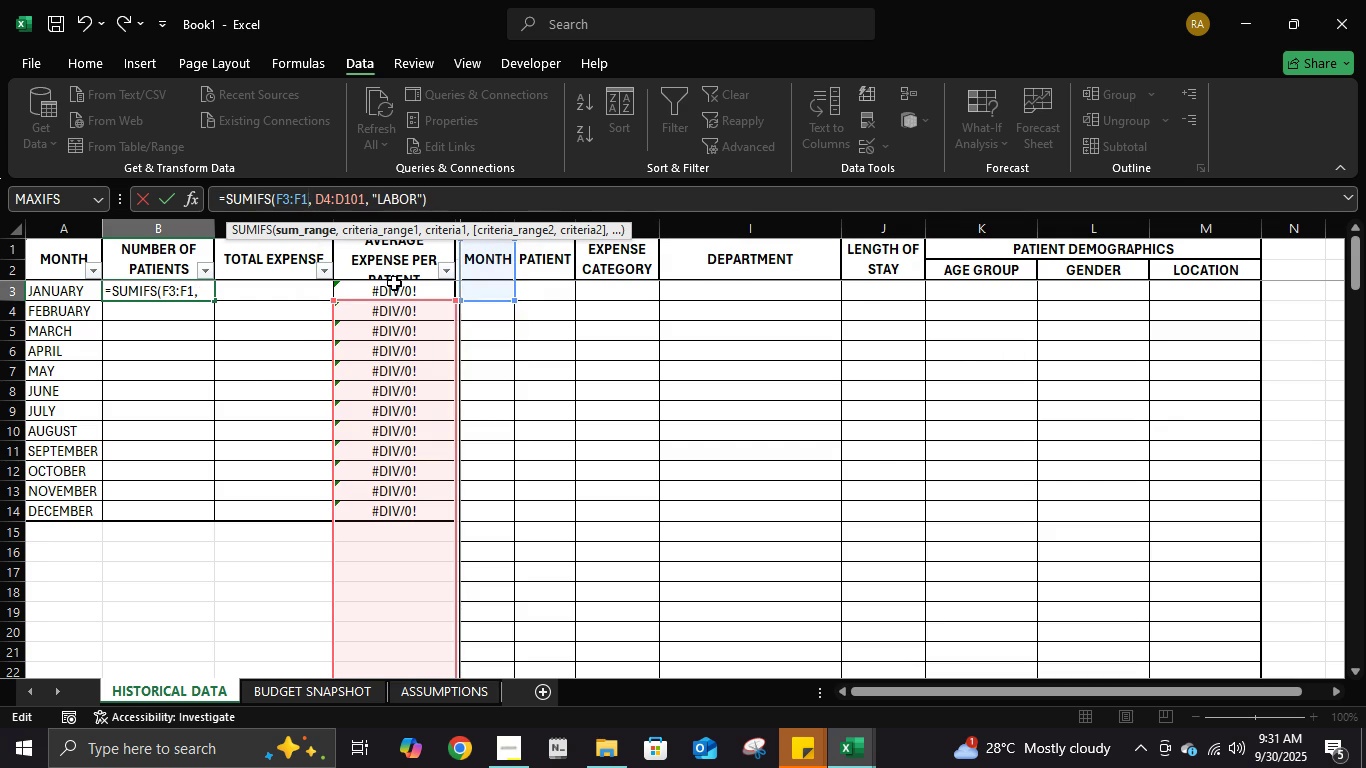 
key(Numpad5)
 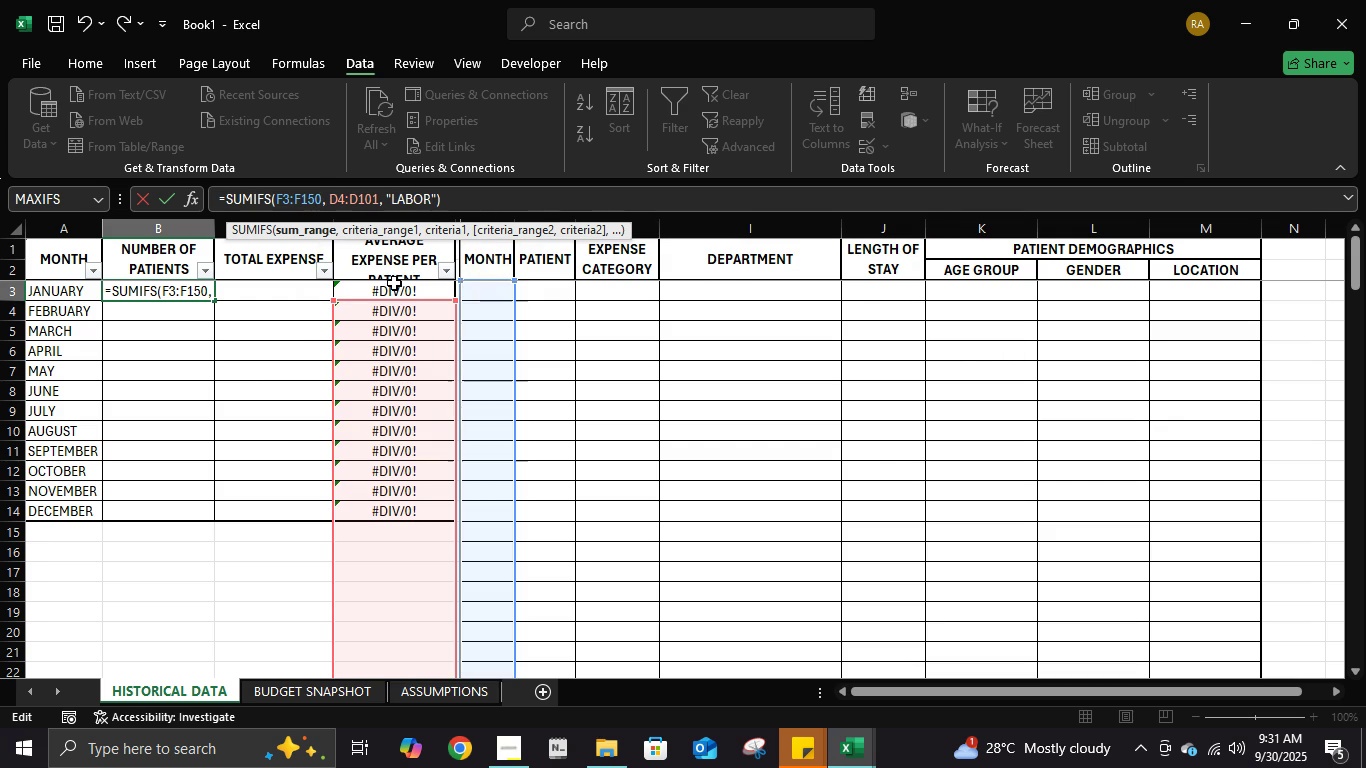 
key(Numpad0)
 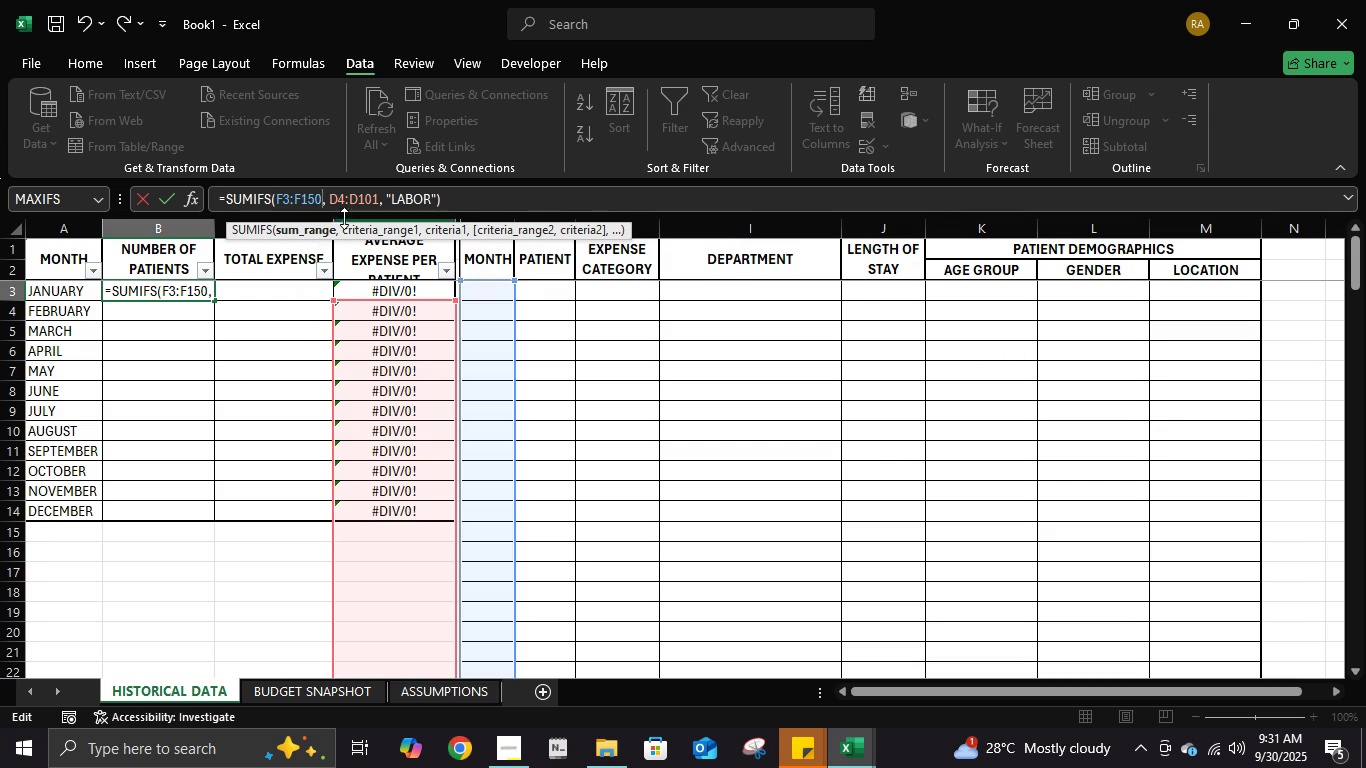 
left_click([335, 201])
 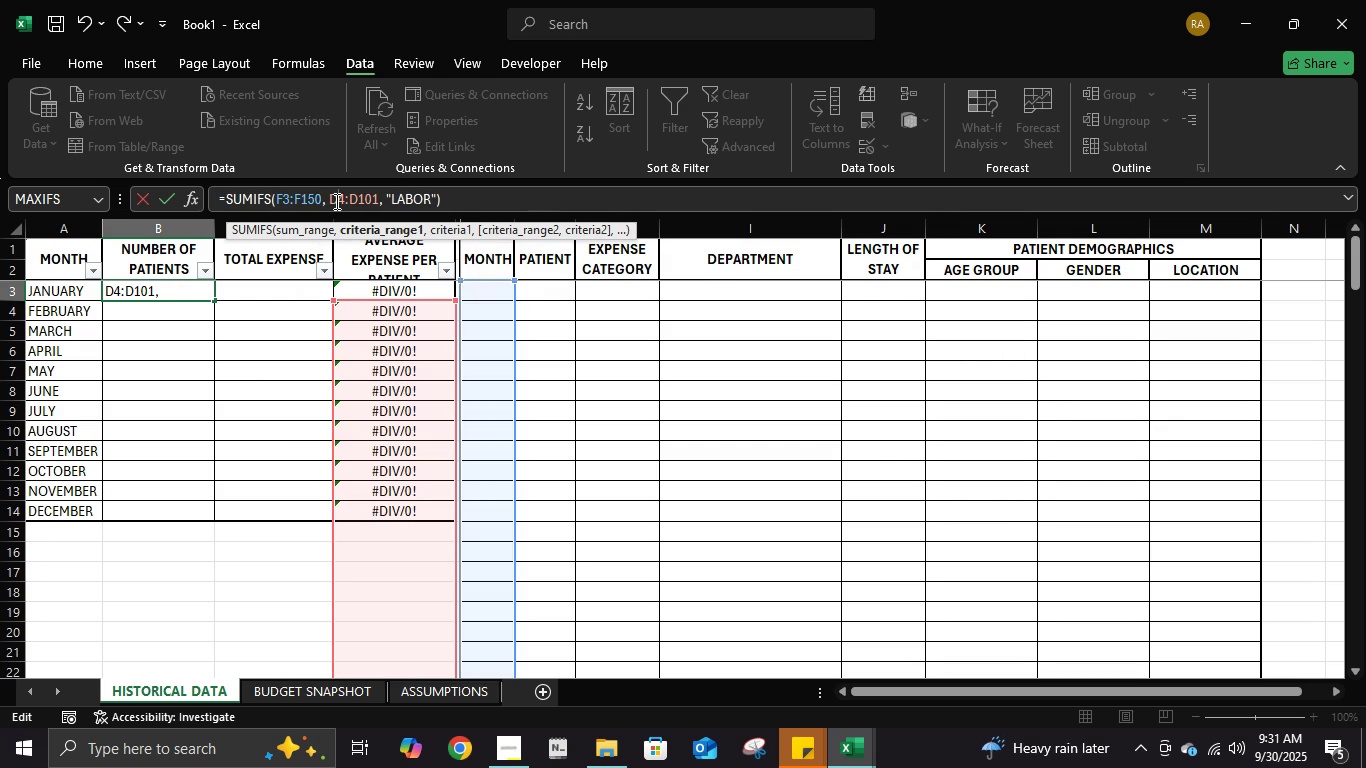 
key(ArrowLeft)
 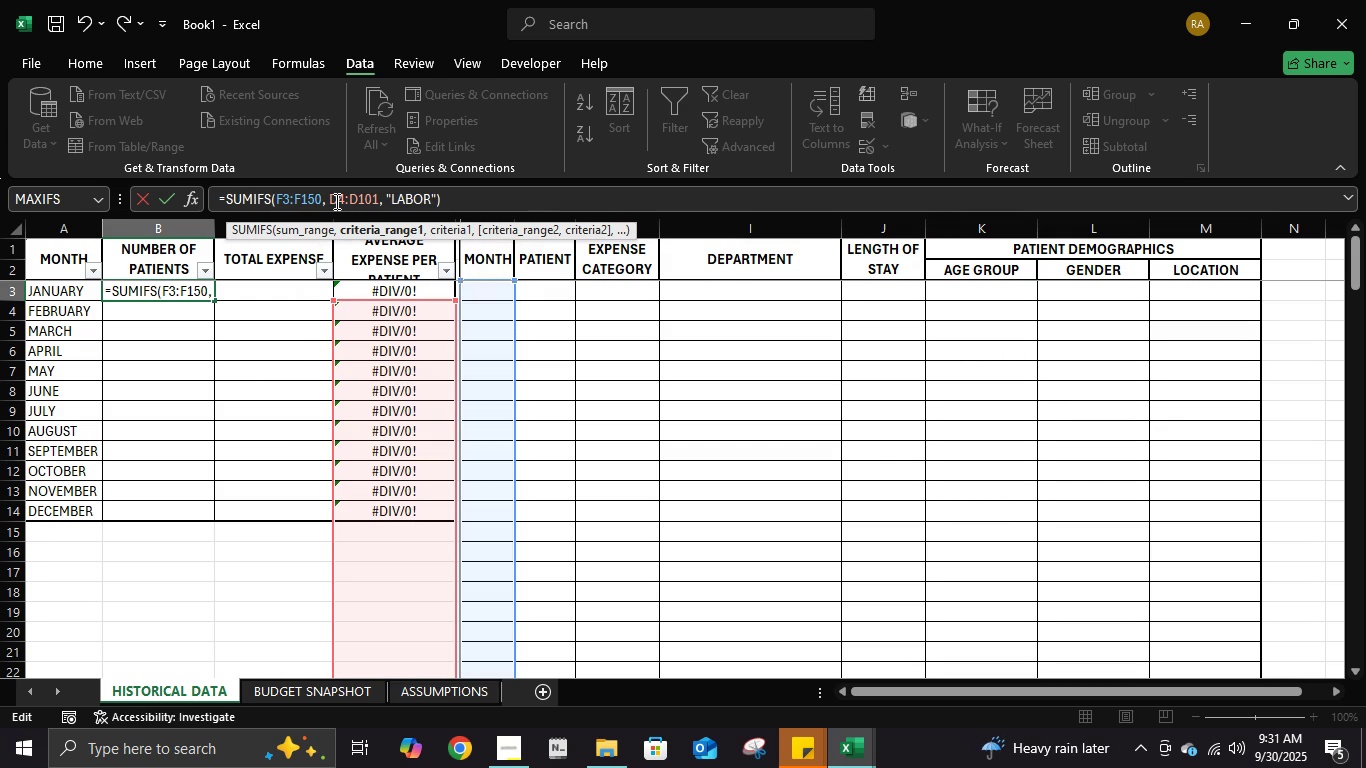 
key(ArrowLeft)
 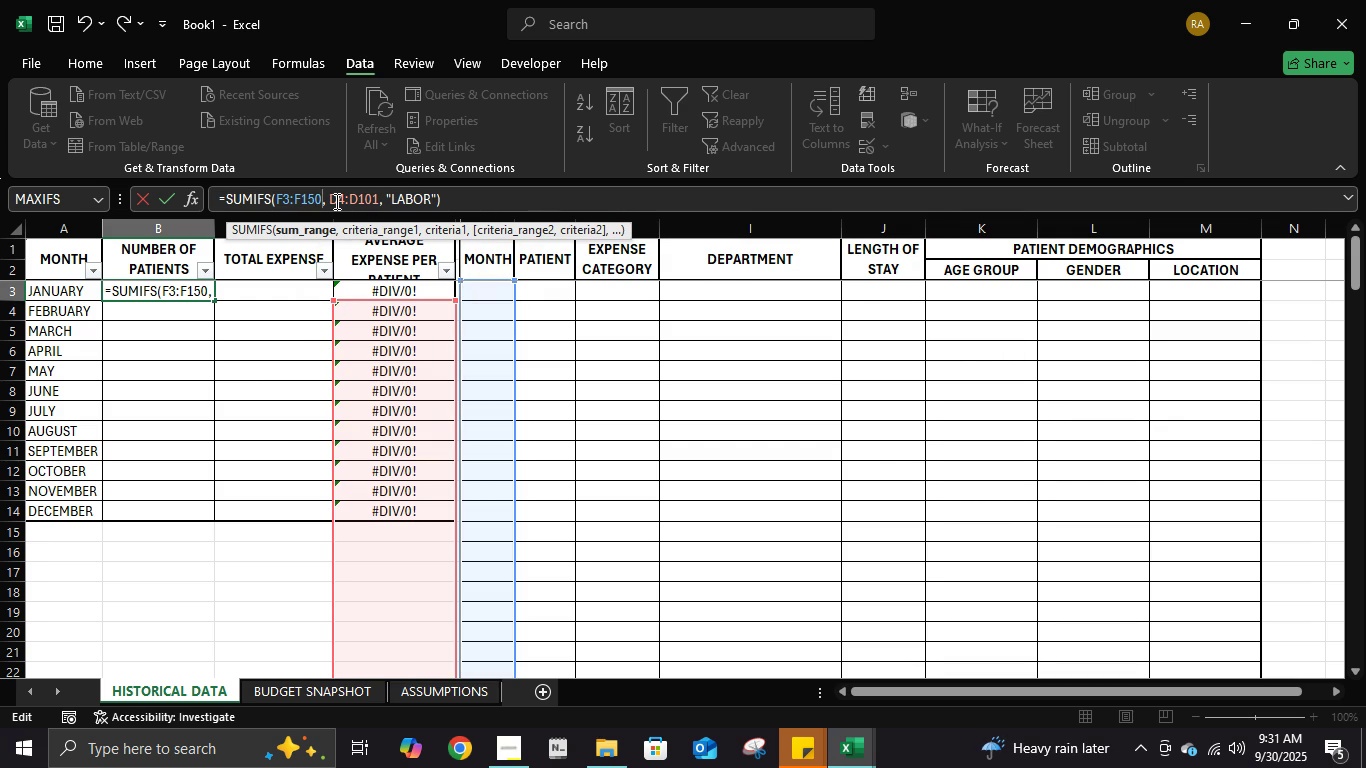 
key(ArrowLeft)
 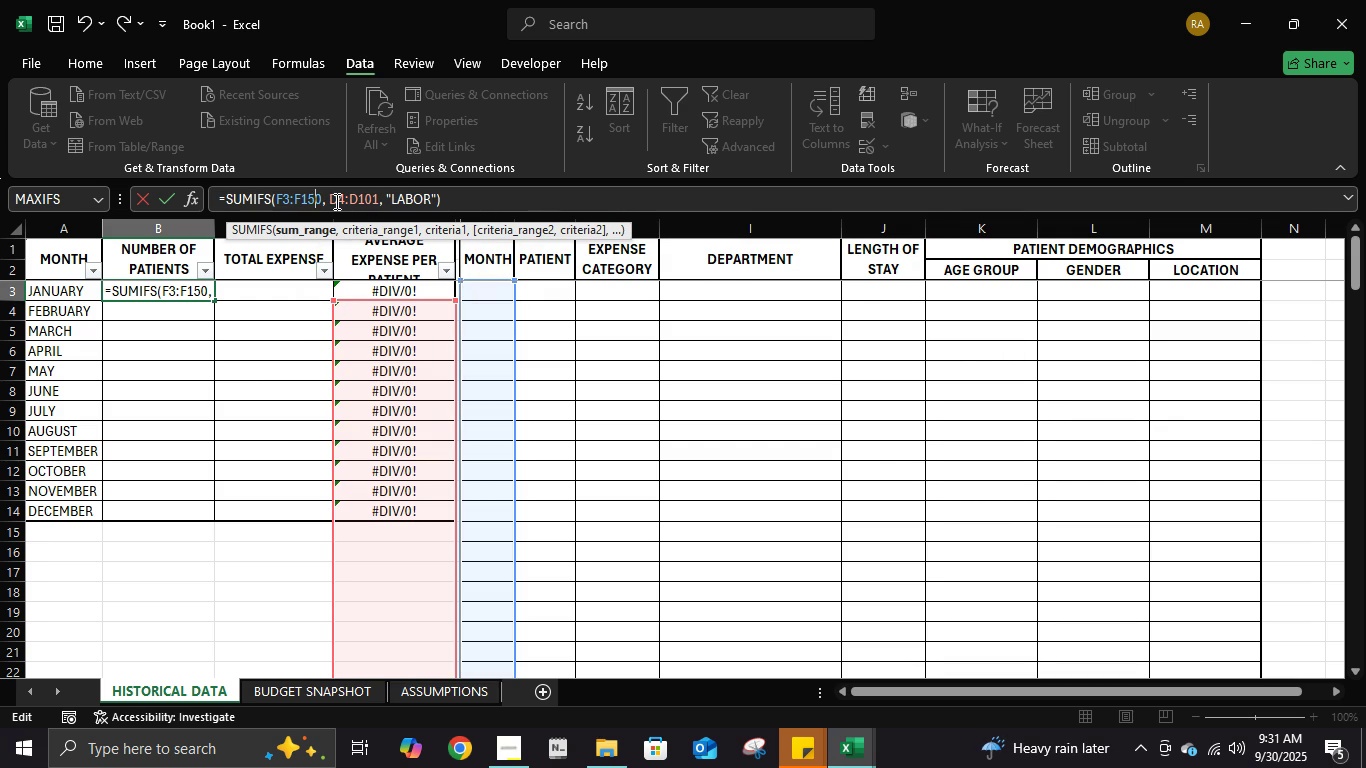 
key(ArrowLeft)
 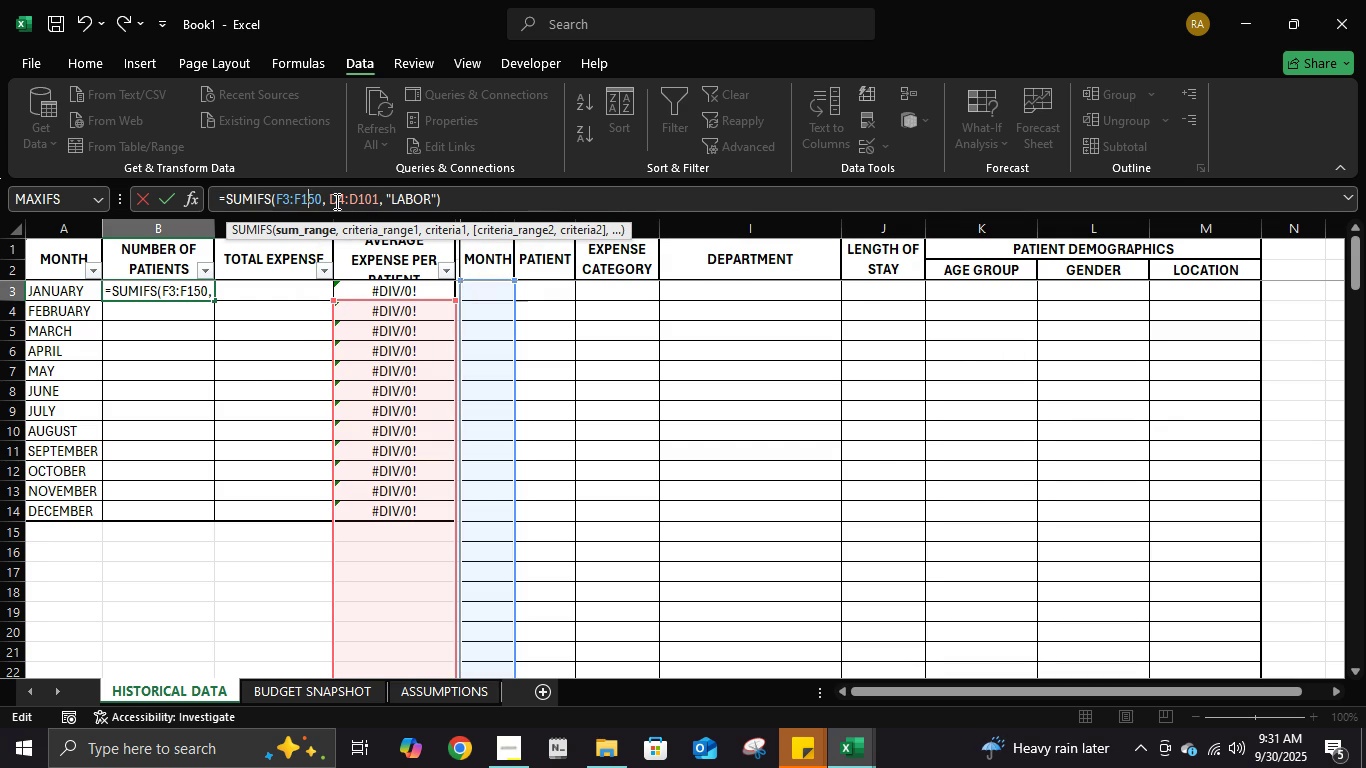 
key(ArrowLeft)
 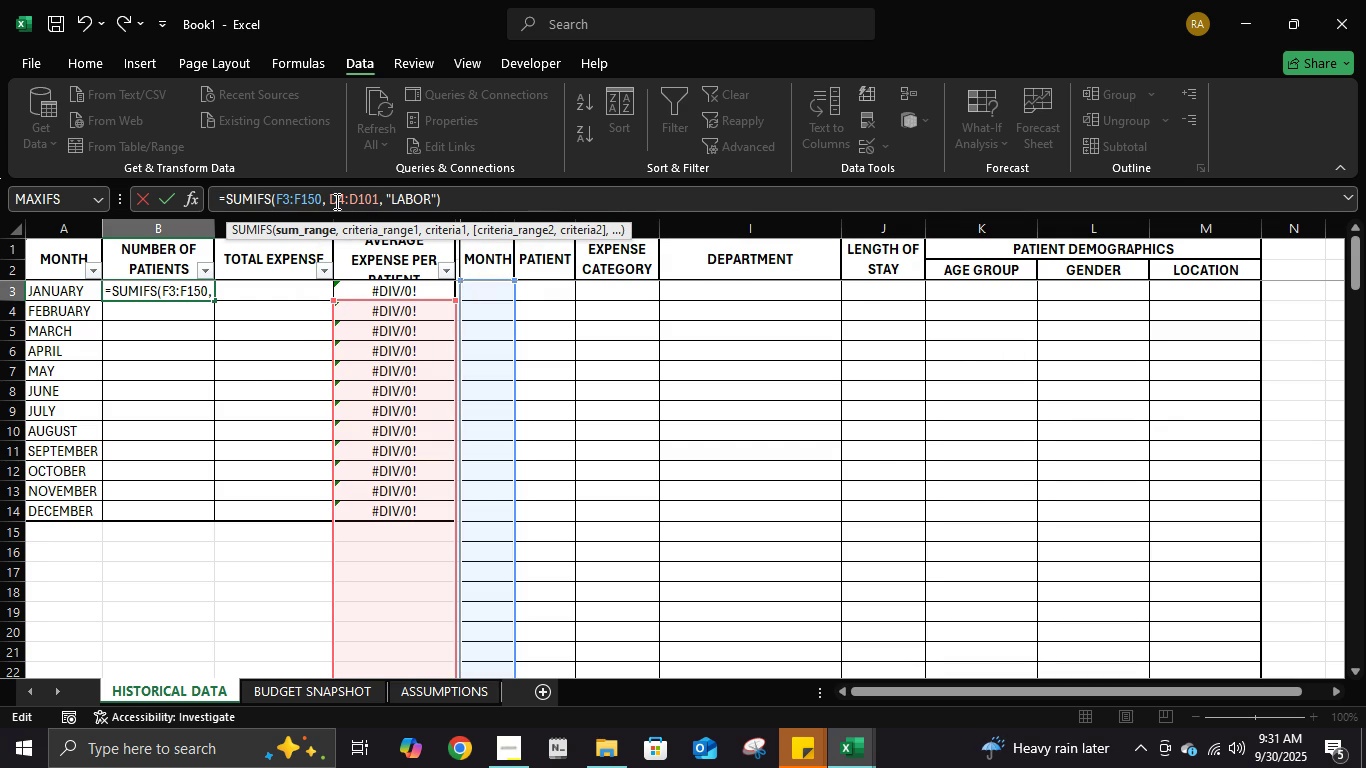 
key(ArrowLeft)
 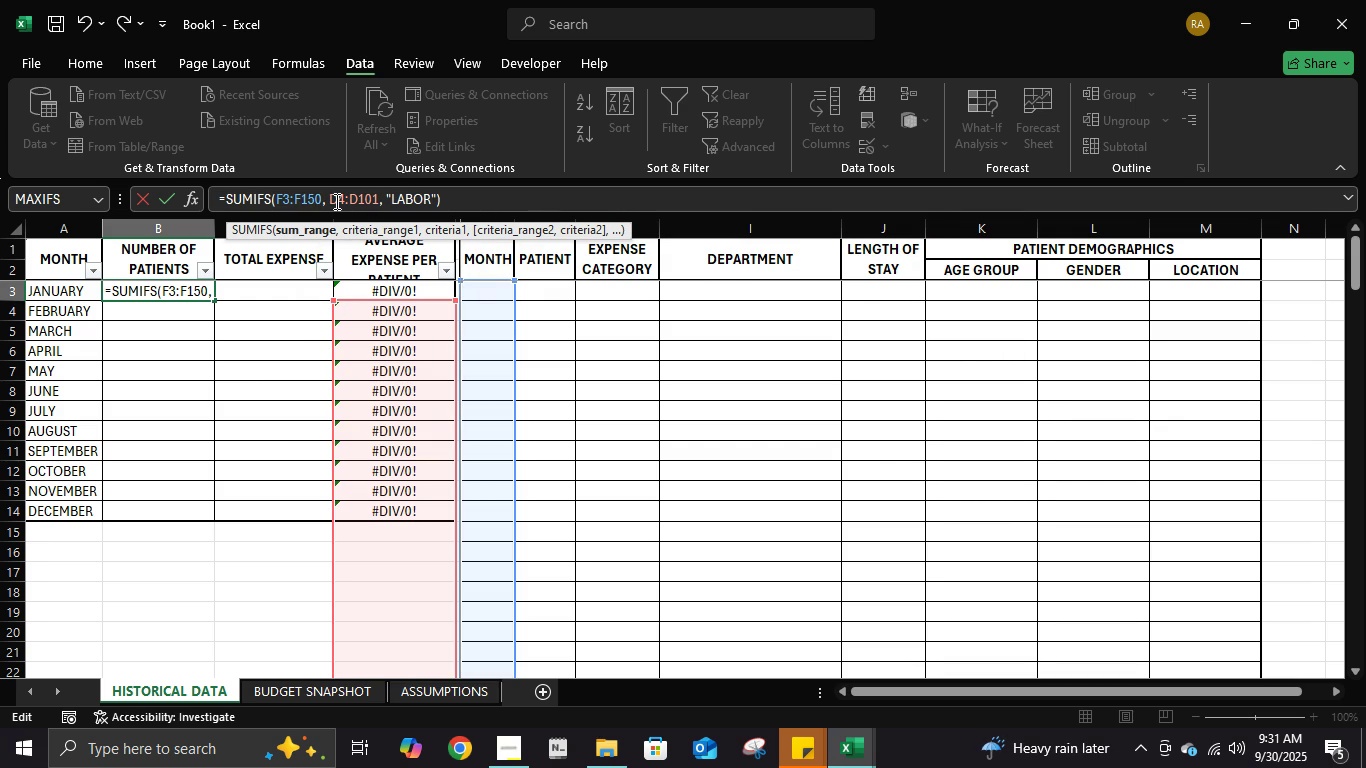 
key(Backspace)
 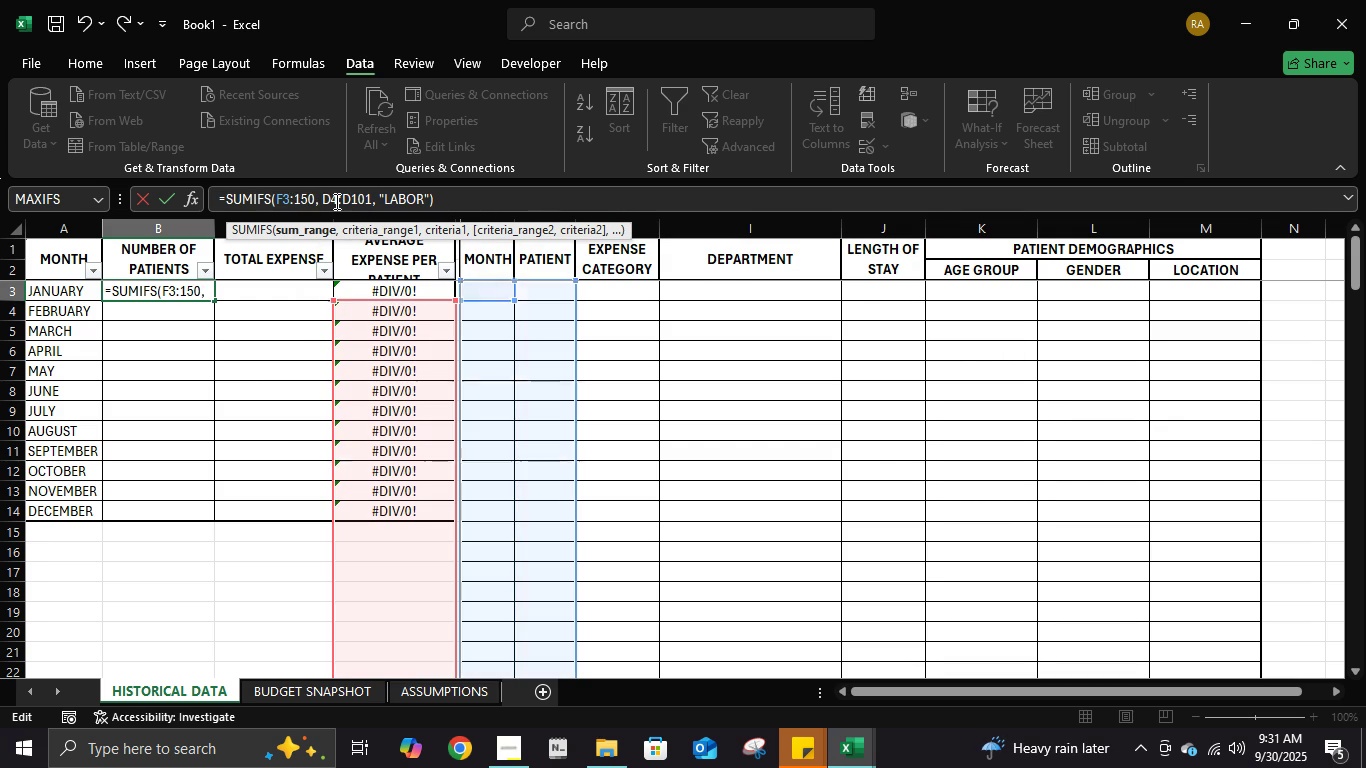 
key(G)
 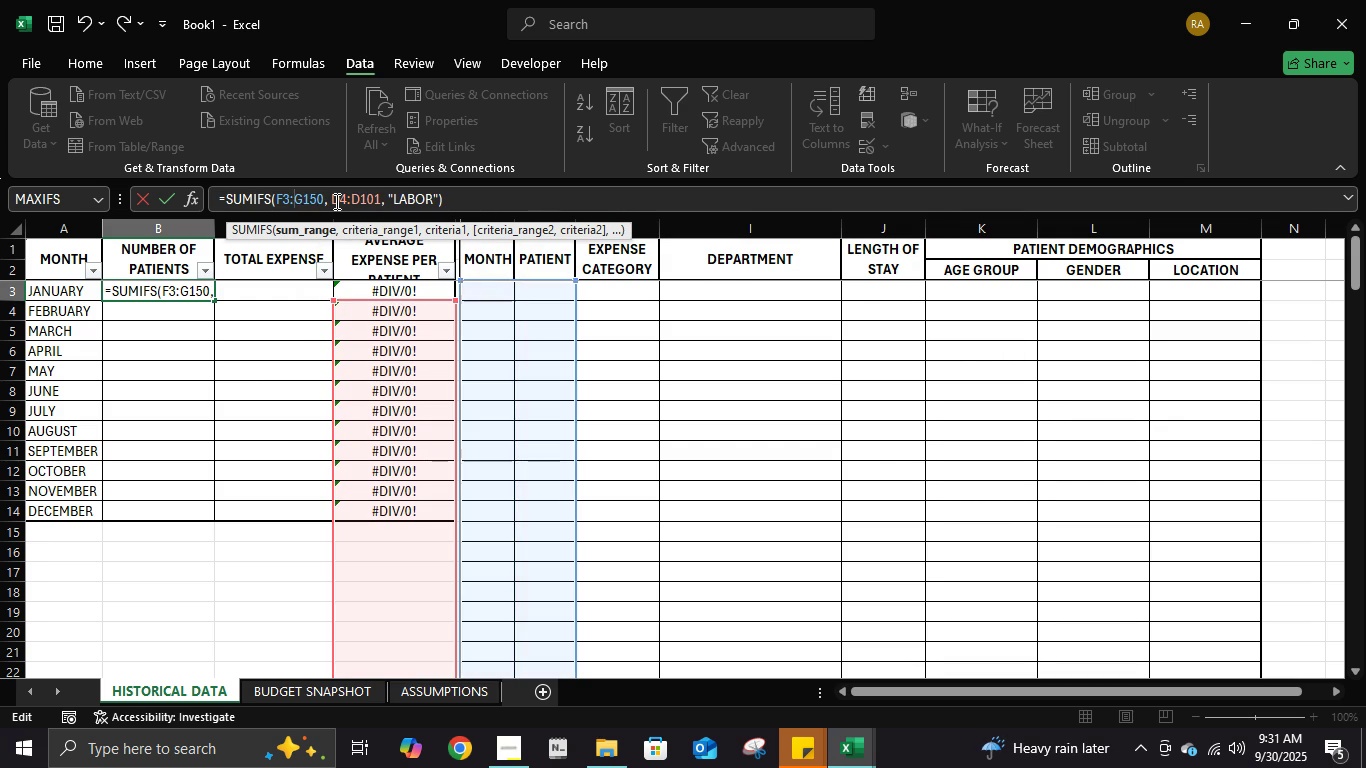 
key(ArrowLeft)
 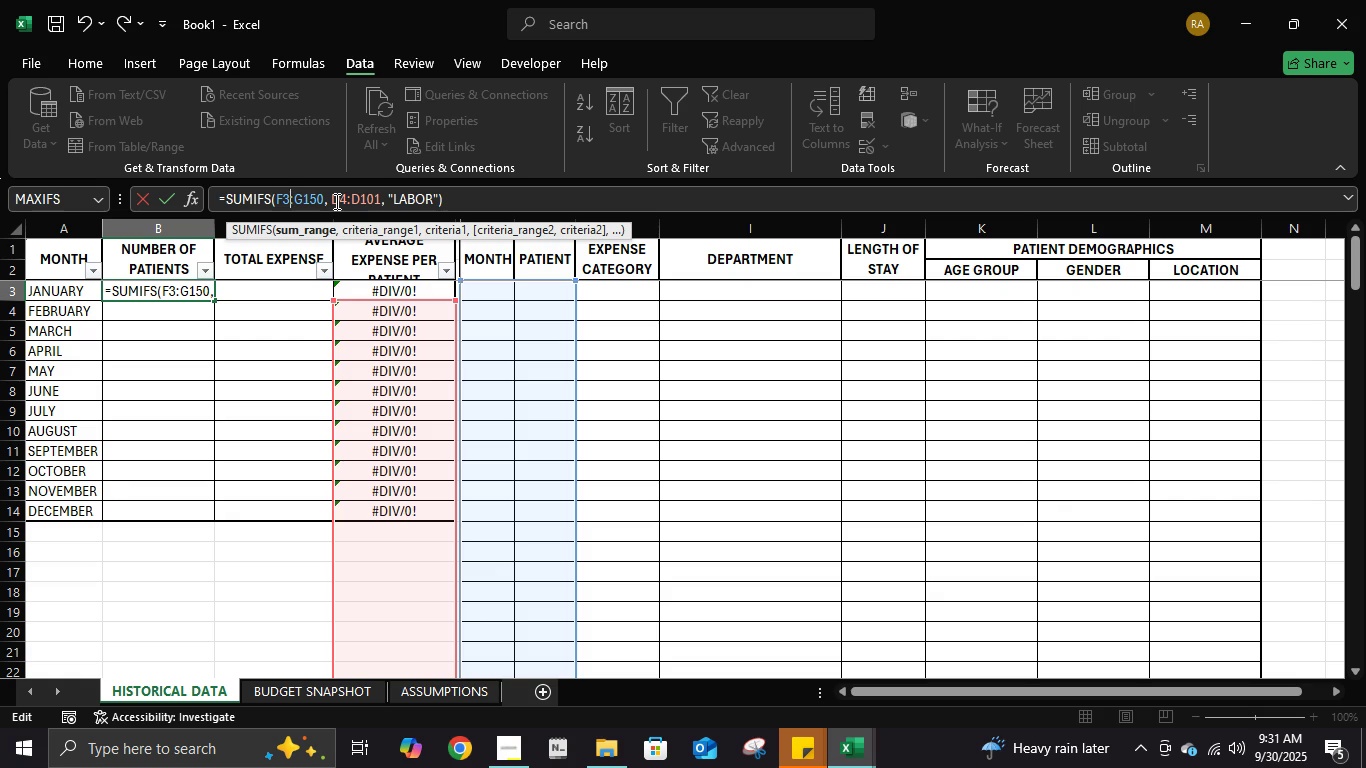 
key(ArrowLeft)
 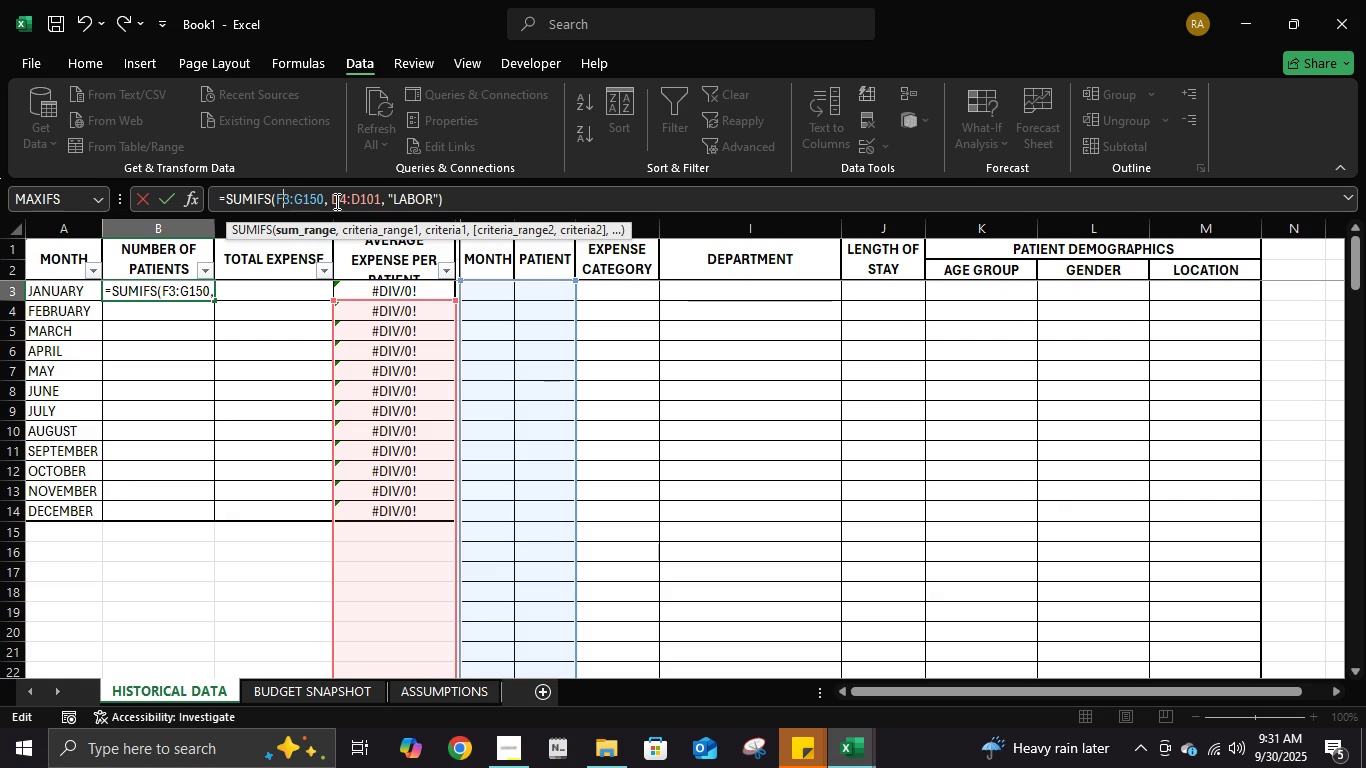 
key(ArrowLeft)
 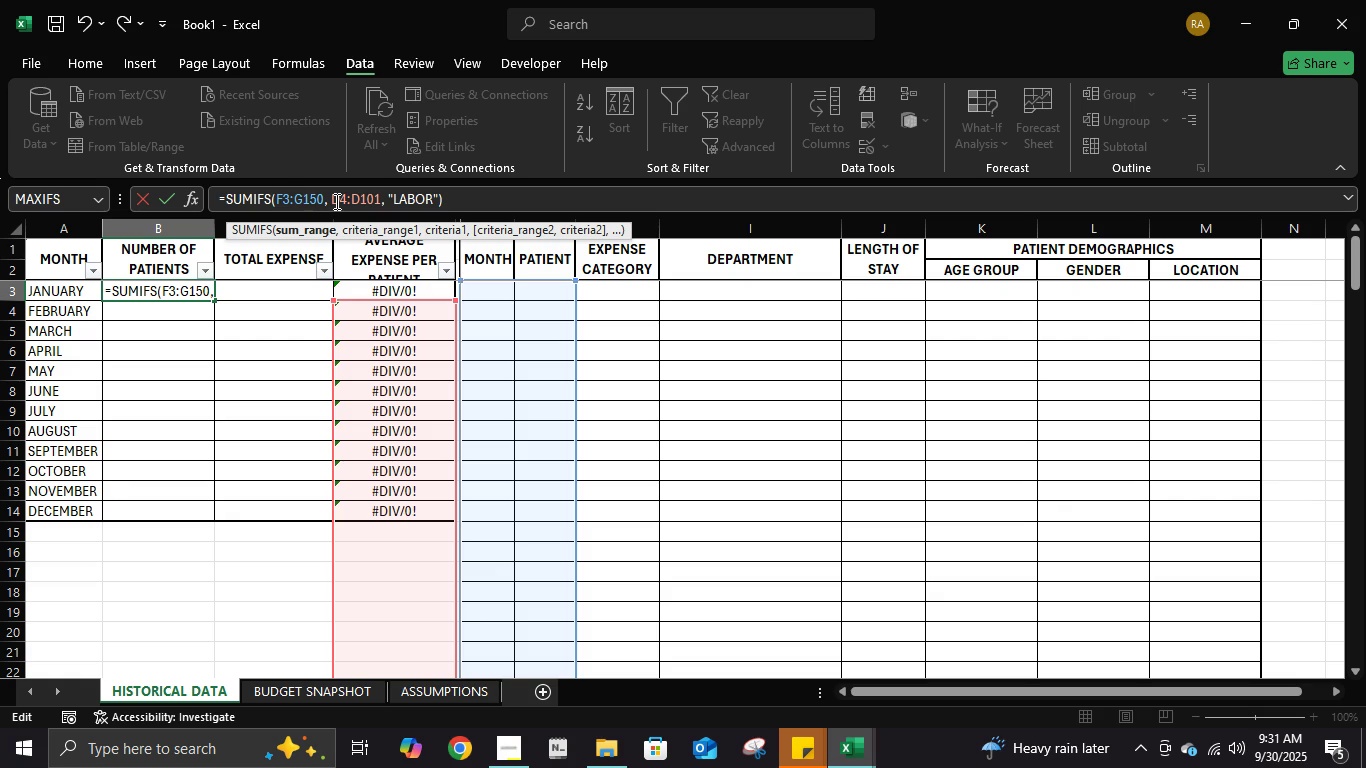 
key(Backspace)
 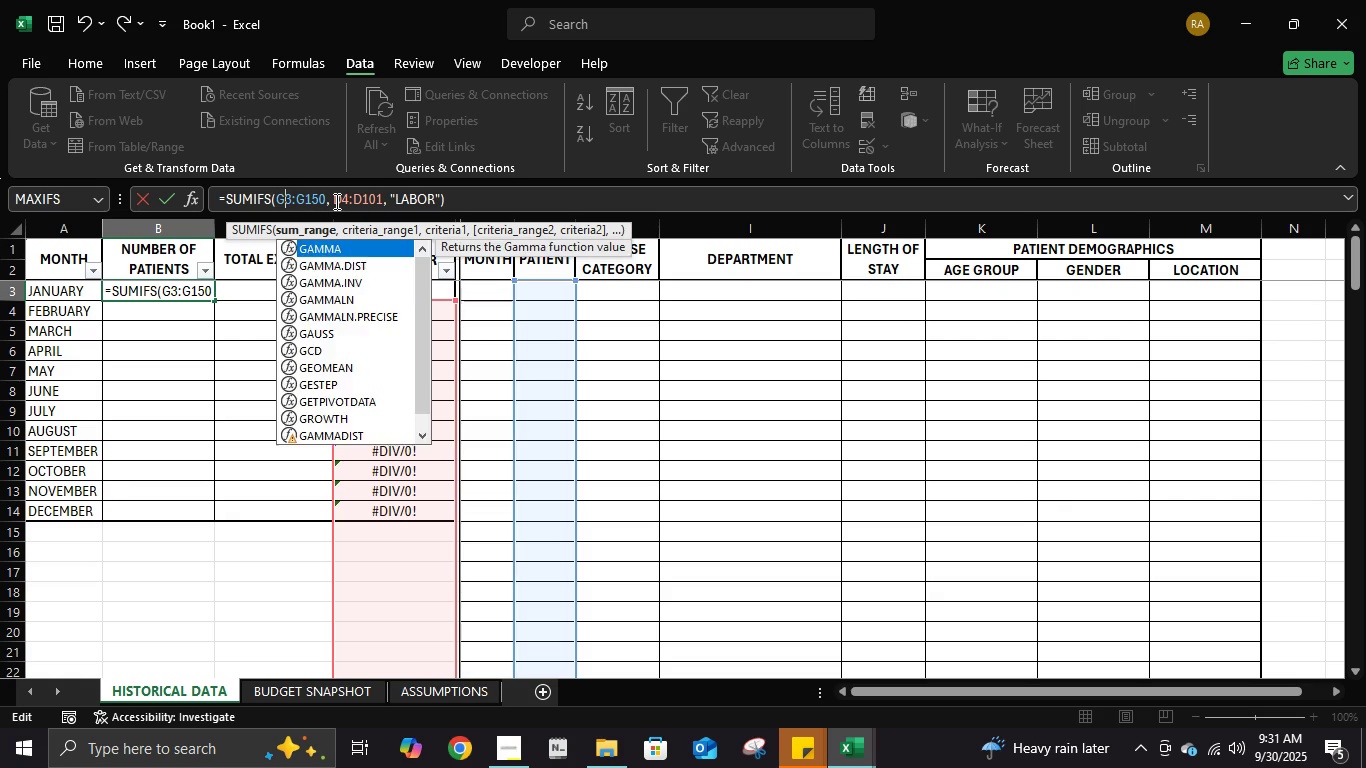 
key(G)
 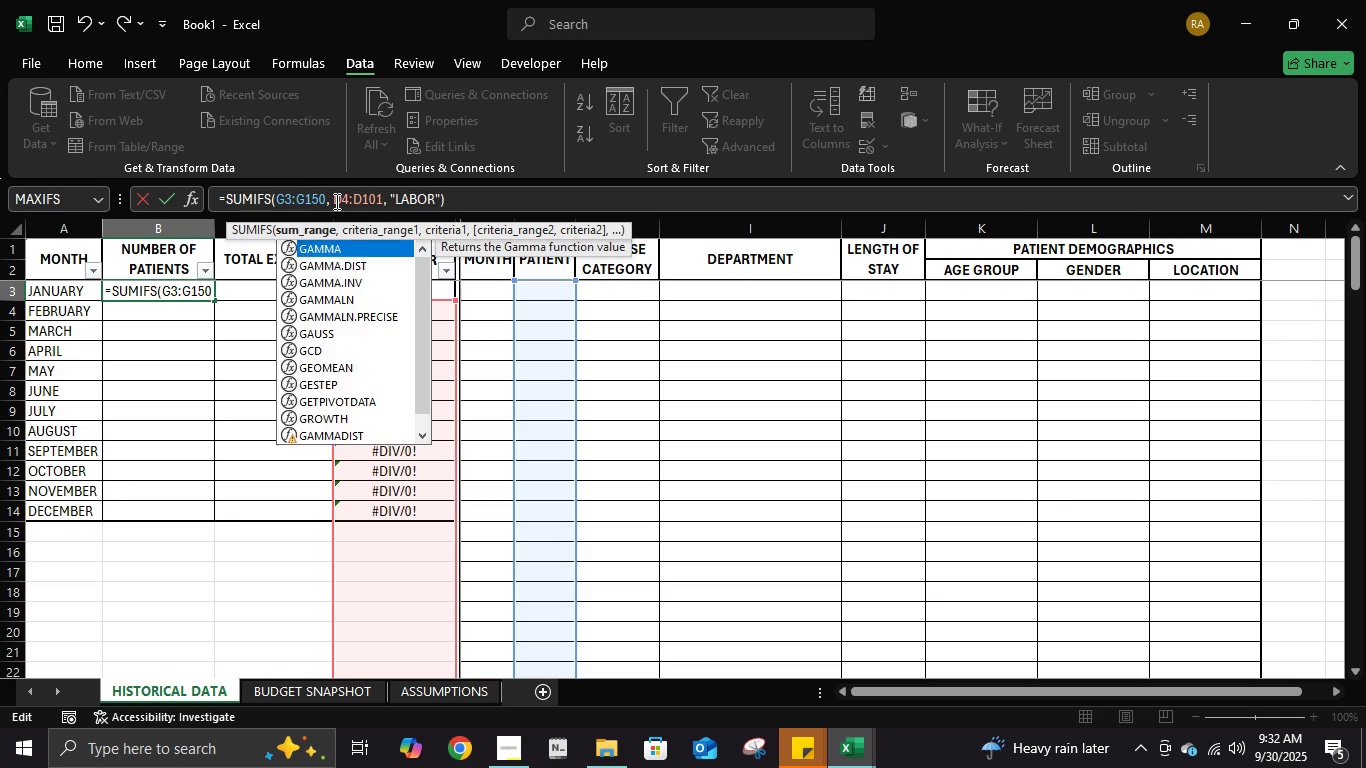 
key(ArrowRight)
 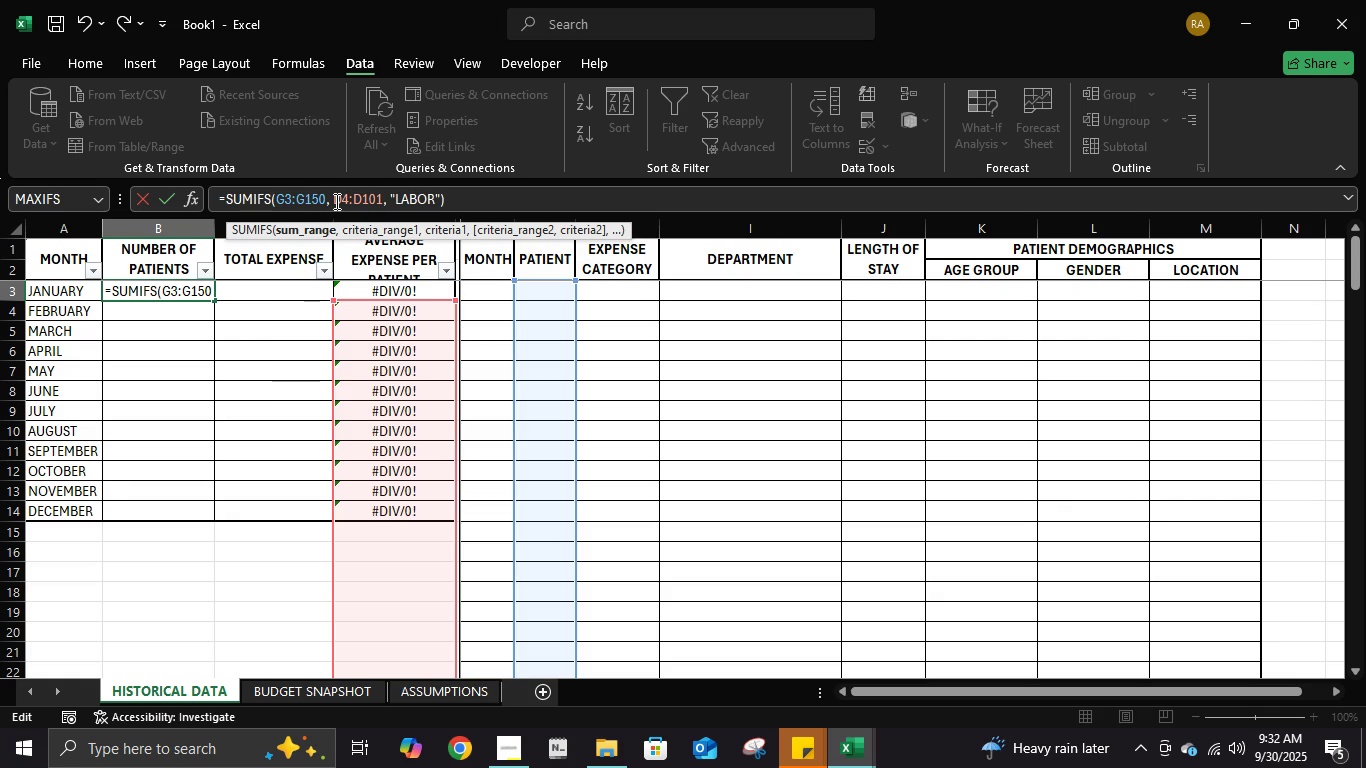 
key(ArrowRight)
 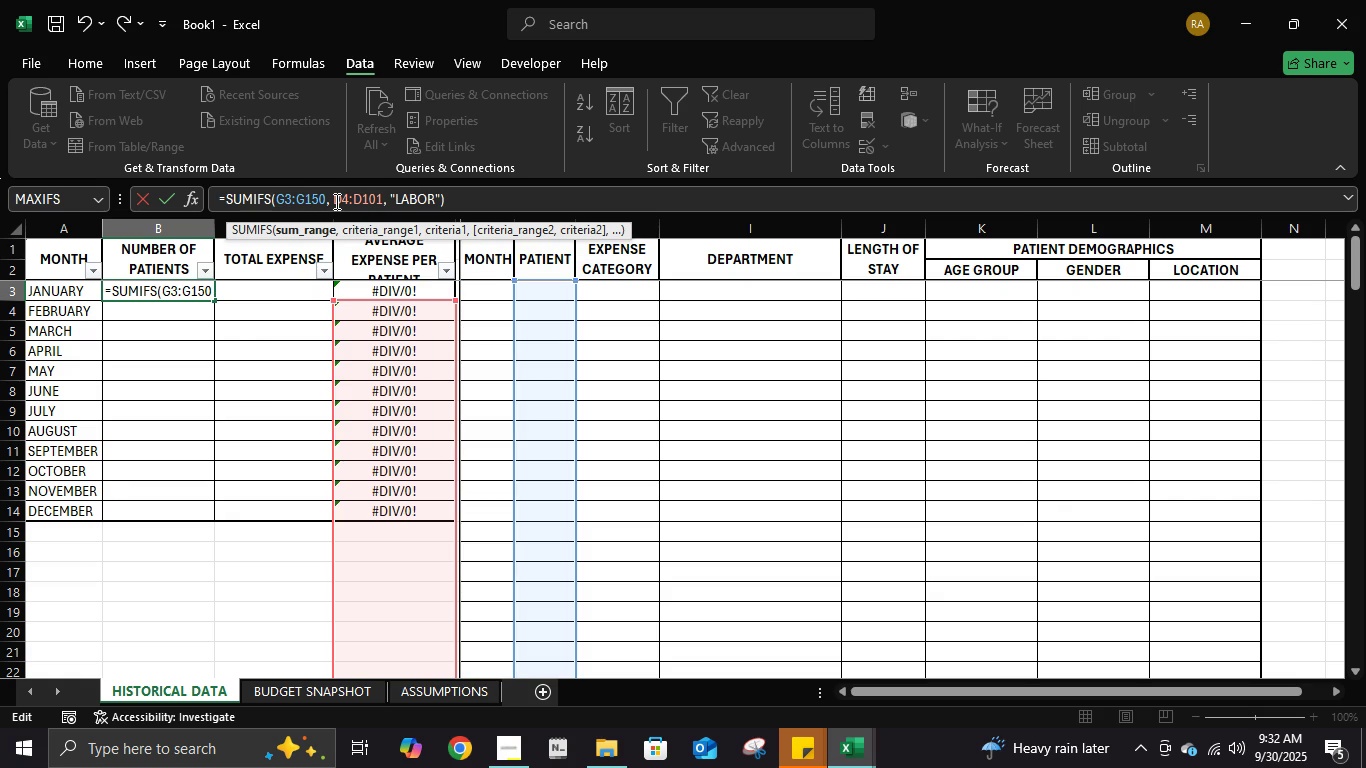 
key(ArrowRight)
 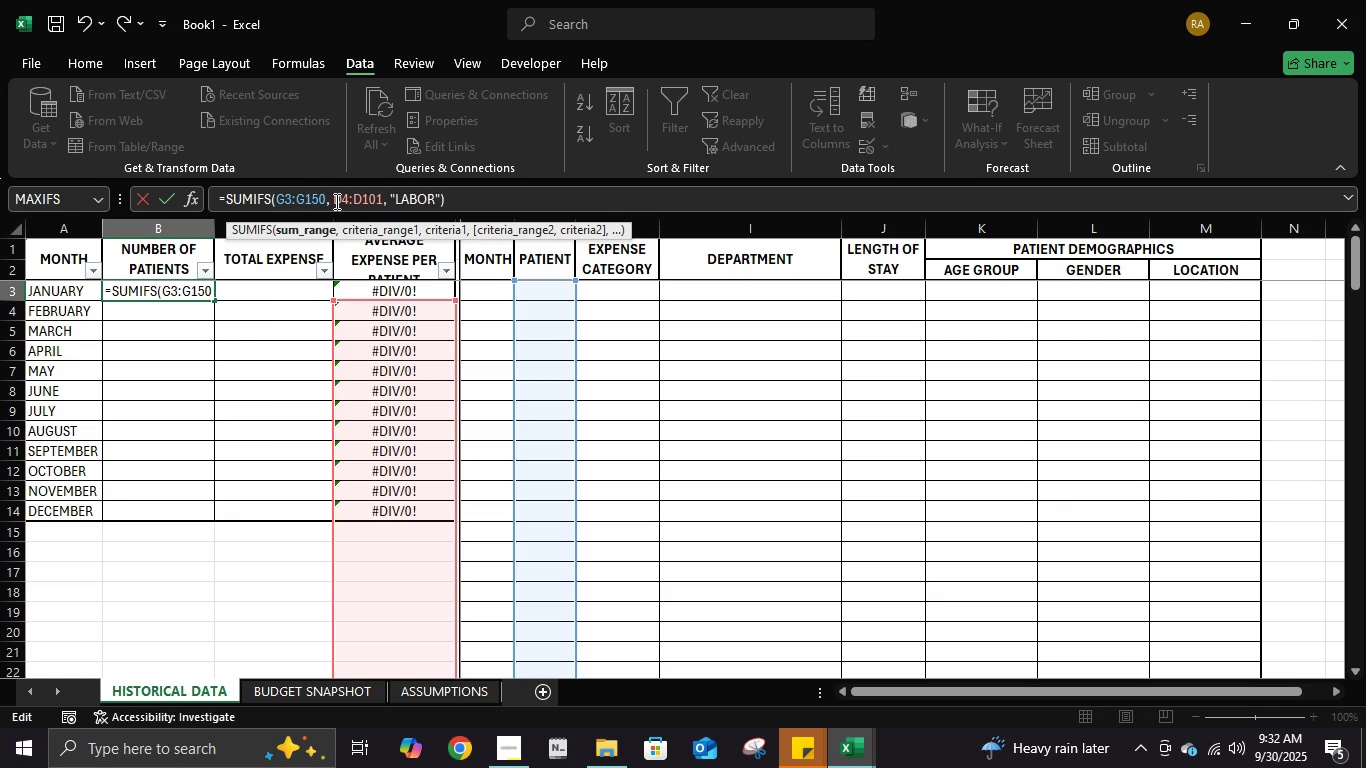 
key(ArrowRight)
 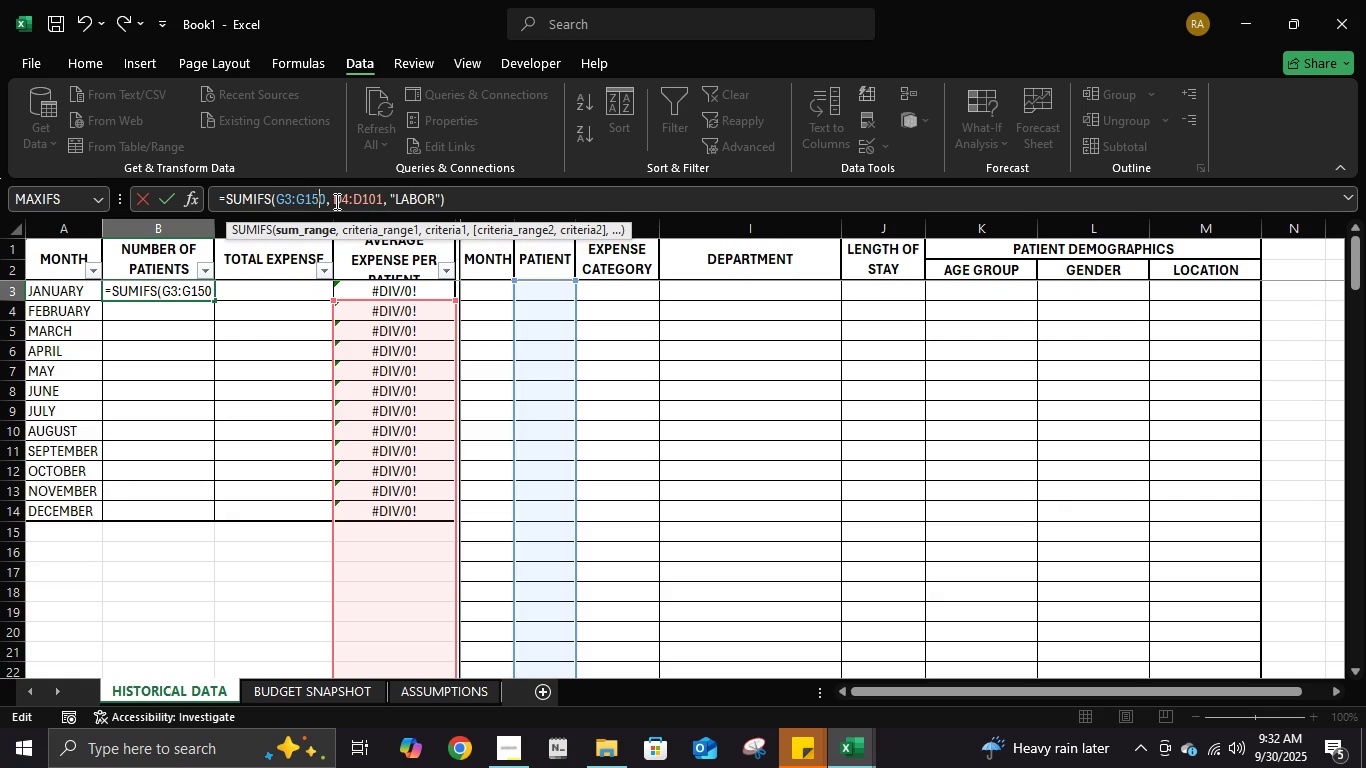 
key(ArrowRight)
 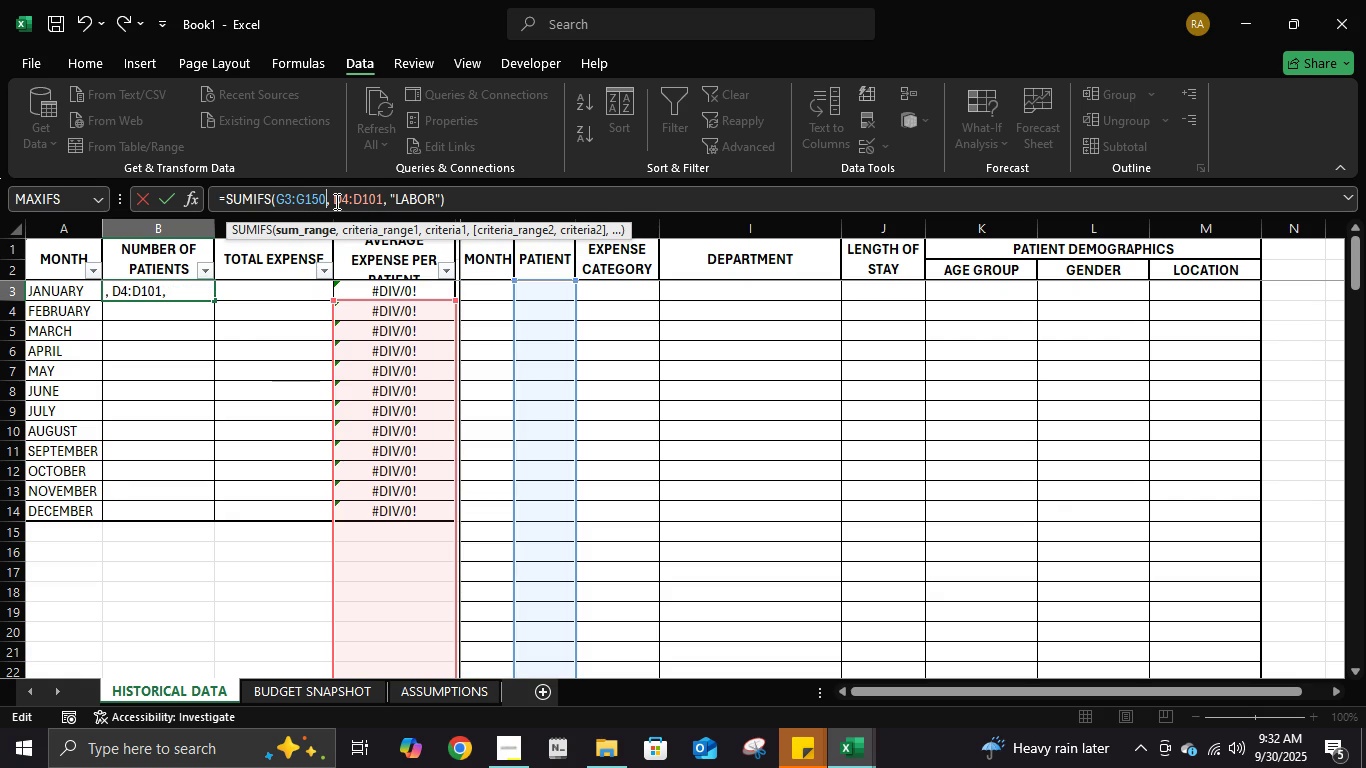 
key(ArrowRight)
 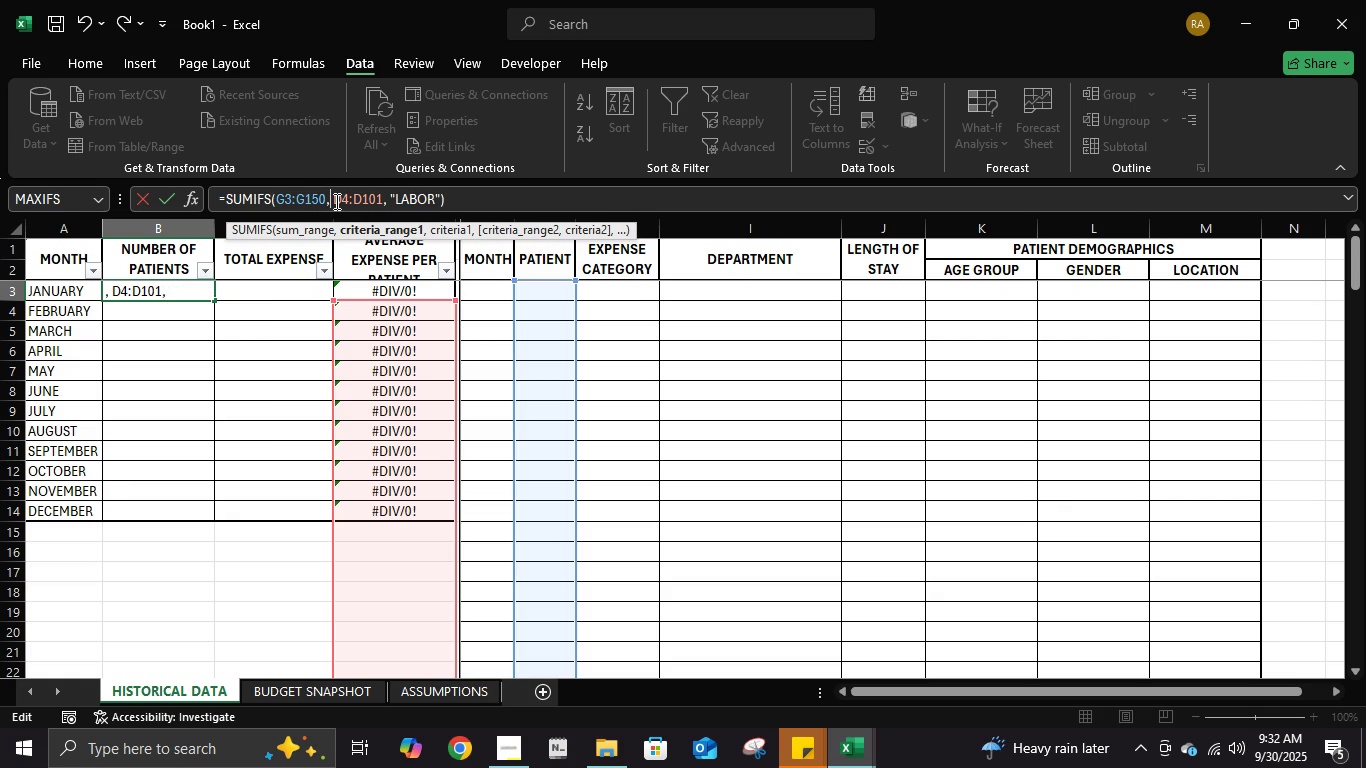 
key(ArrowRight)
 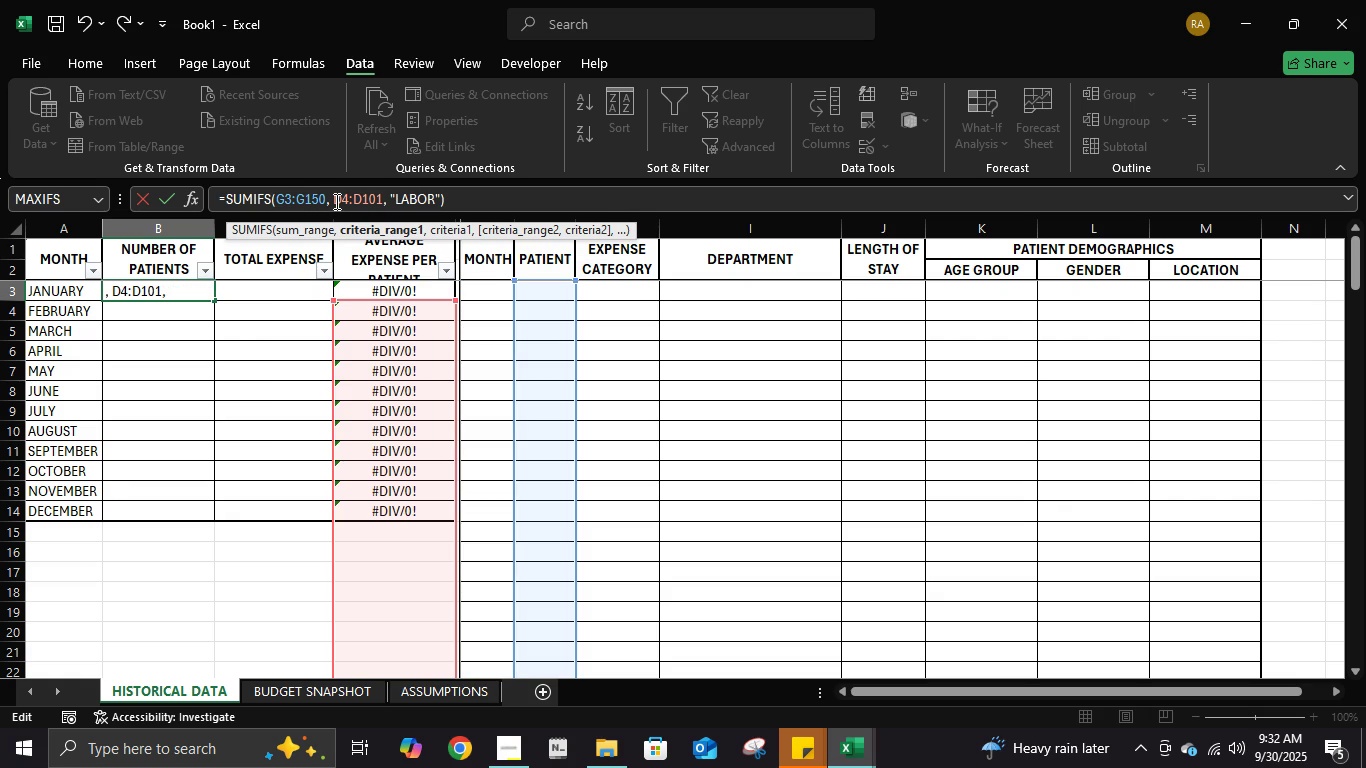 
key(ArrowRight)
 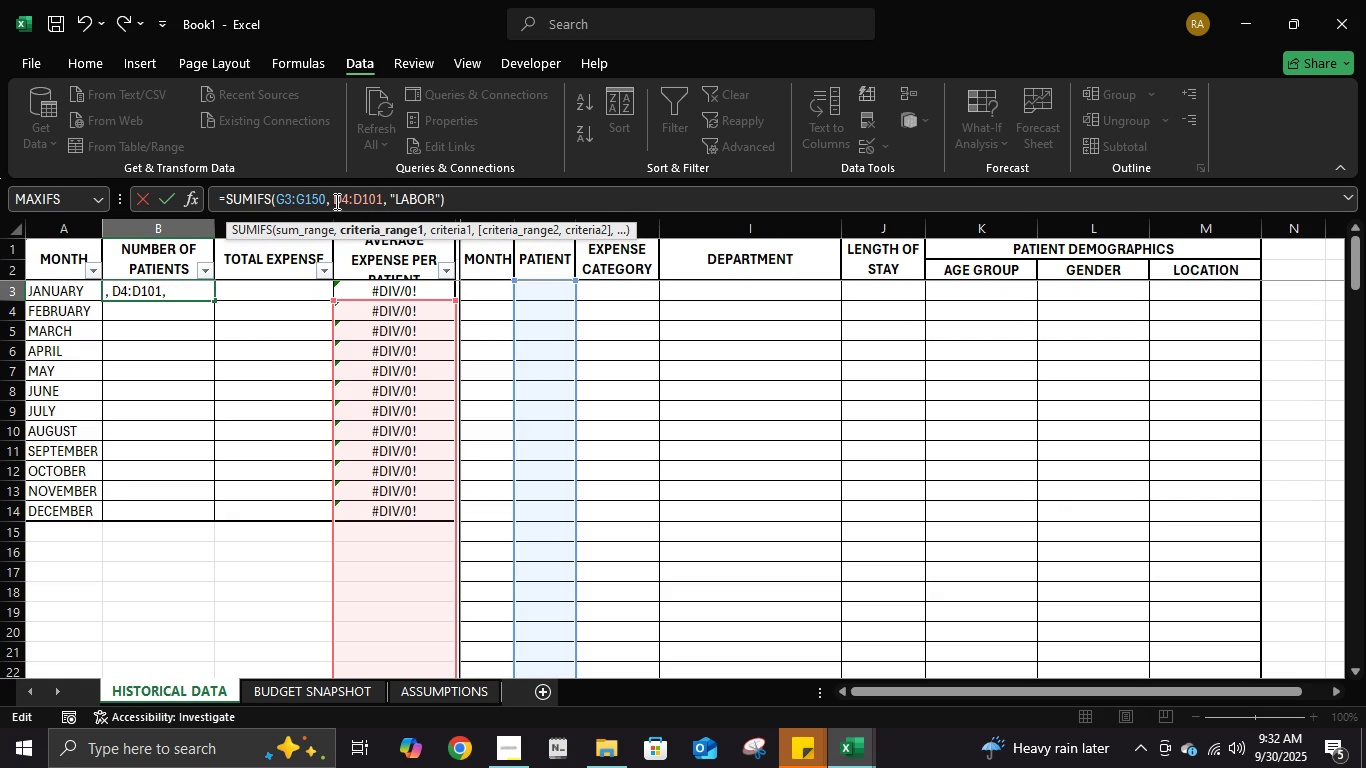 
key(ArrowRight)
 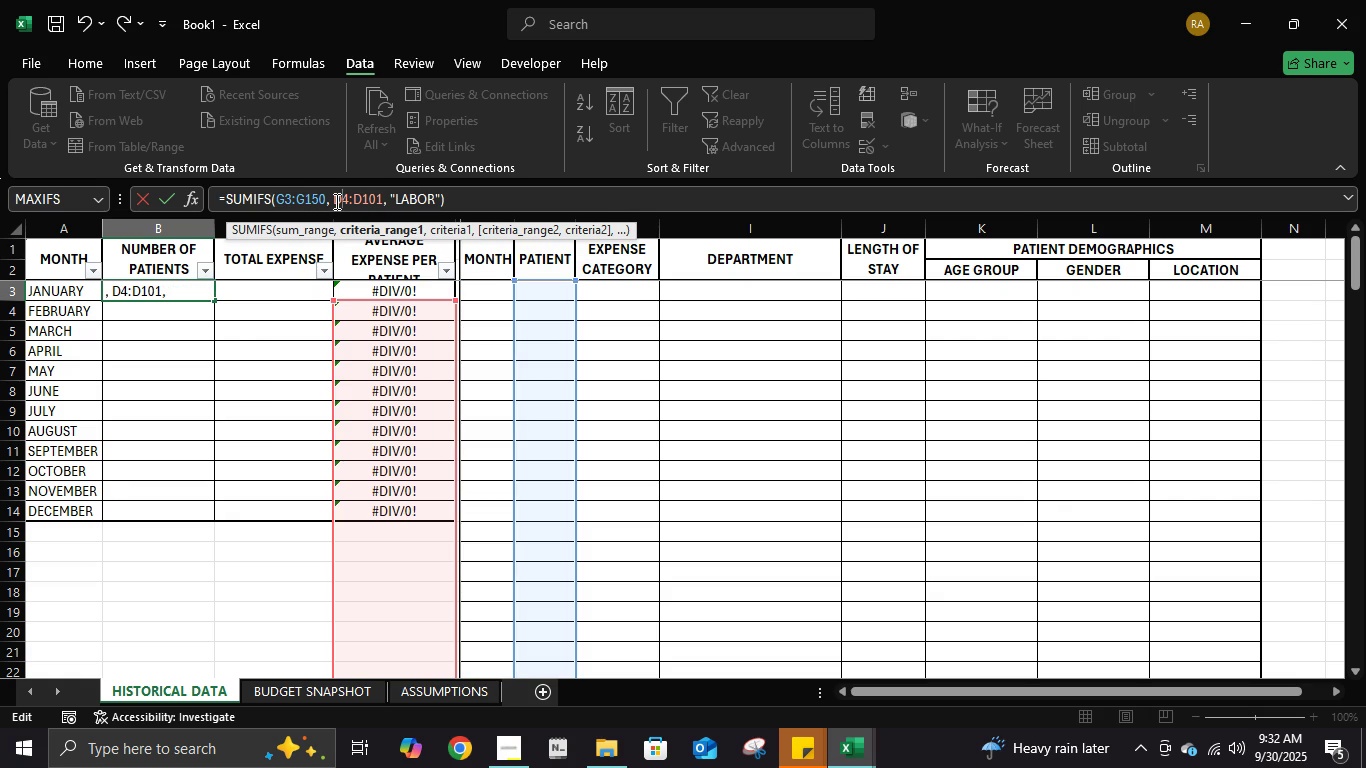 
key(Backspace)
 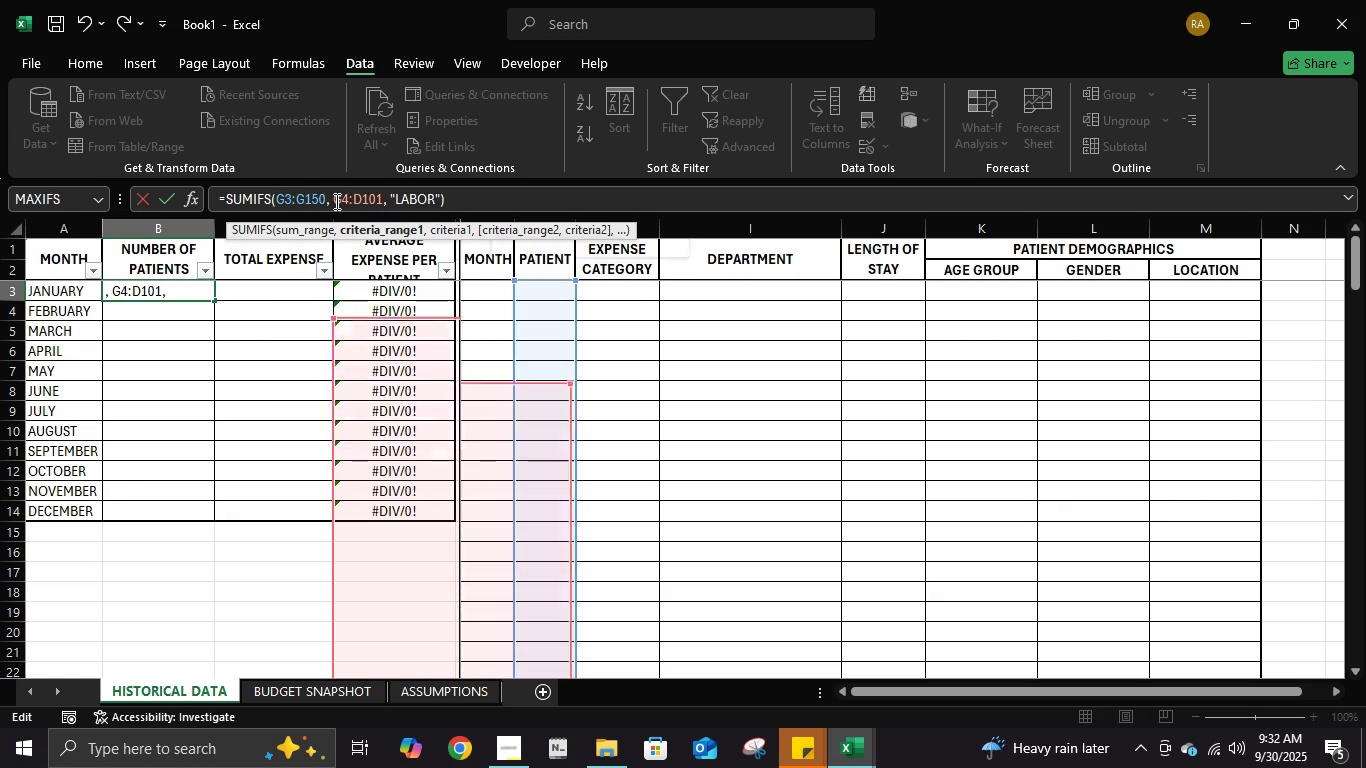 
key(G)
 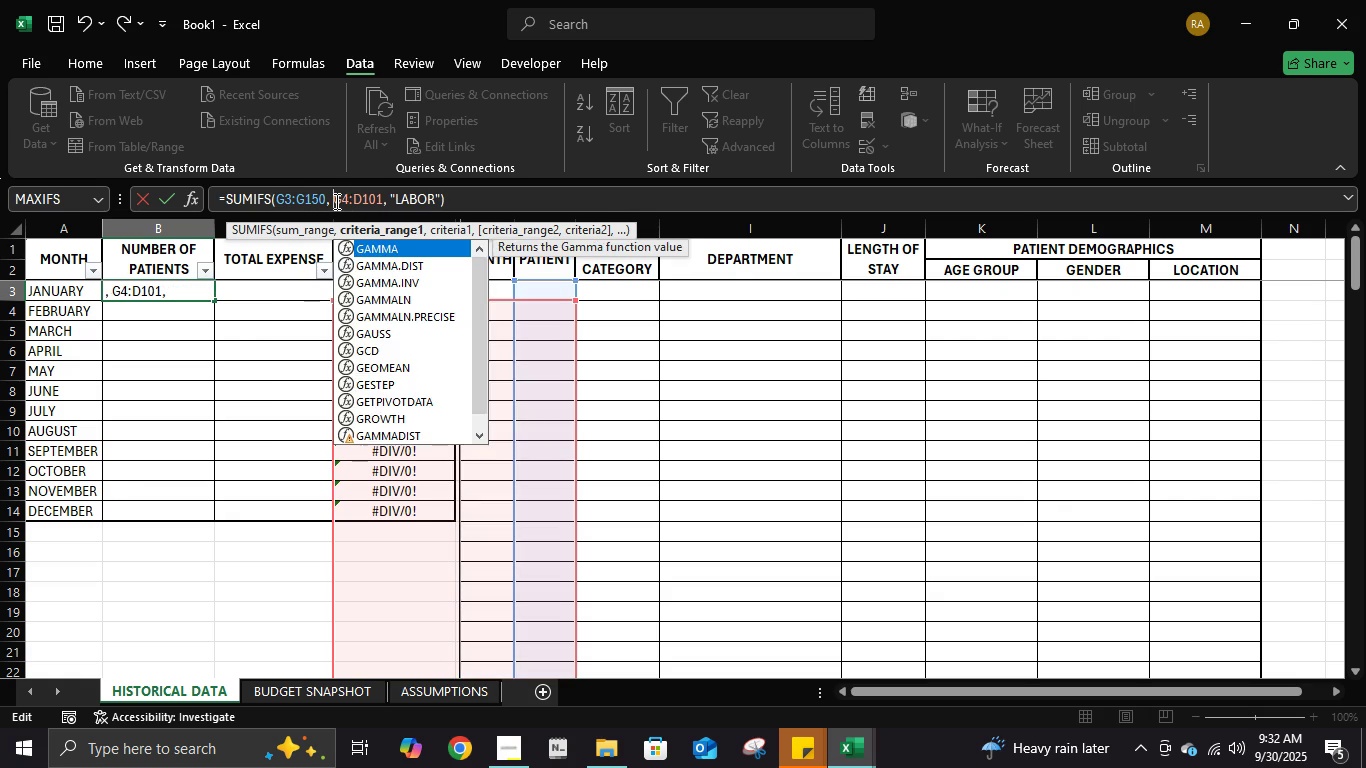 
key(Backspace)
 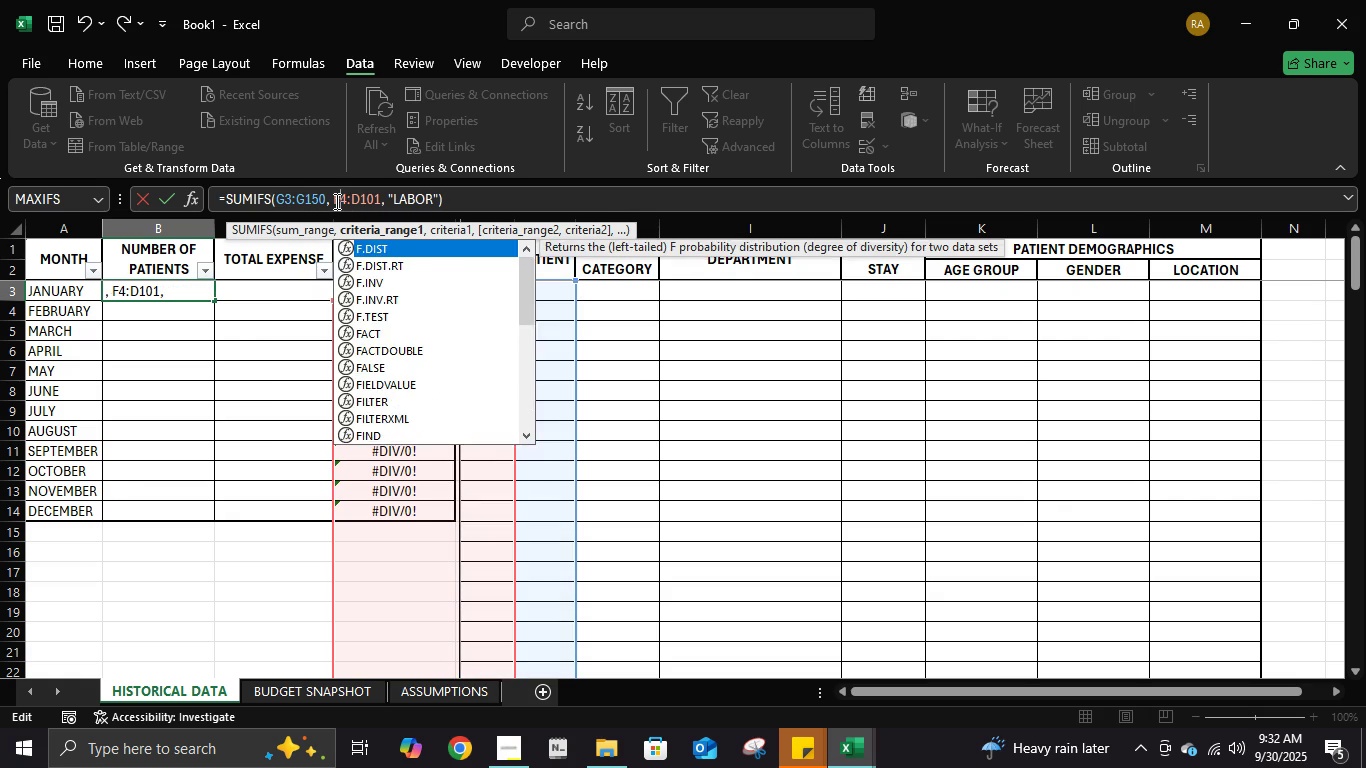 
key(F)
 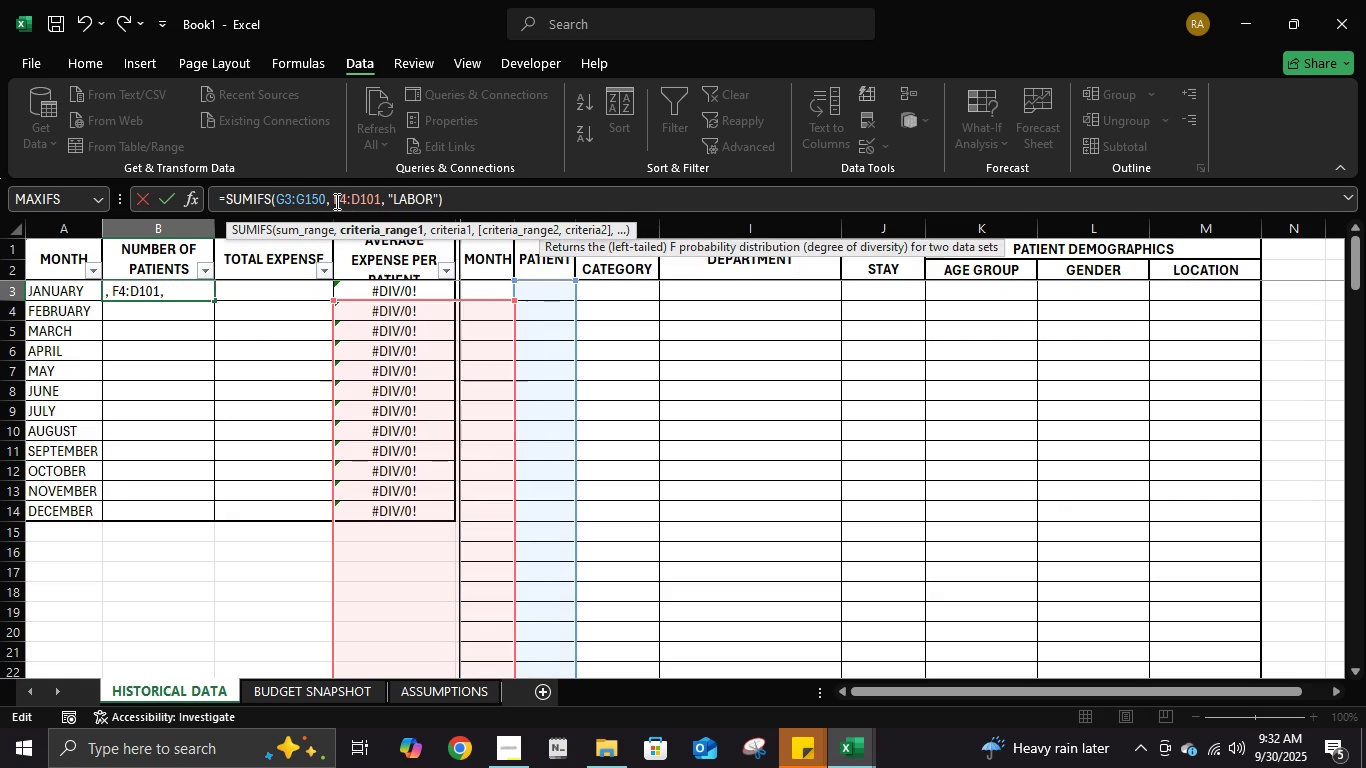 
key(ArrowRight)
 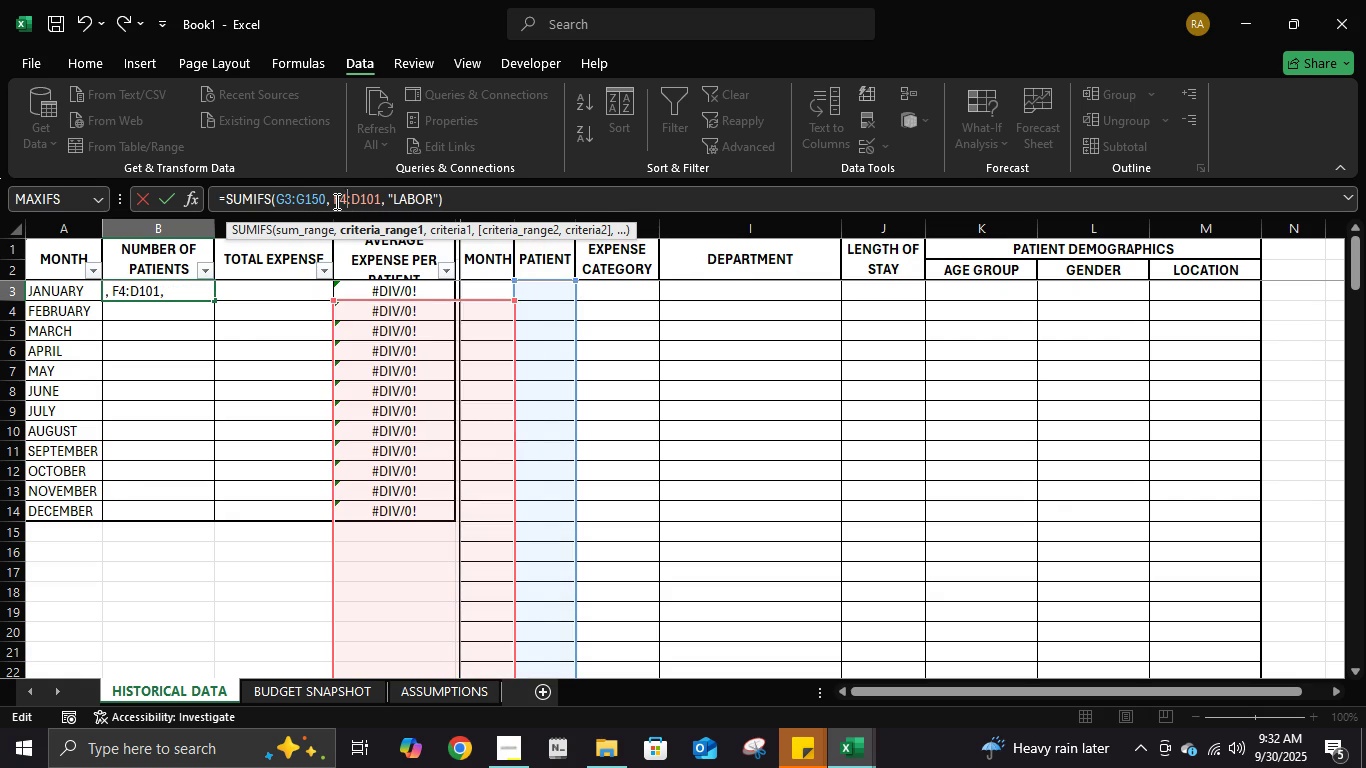 
key(Backspace)
 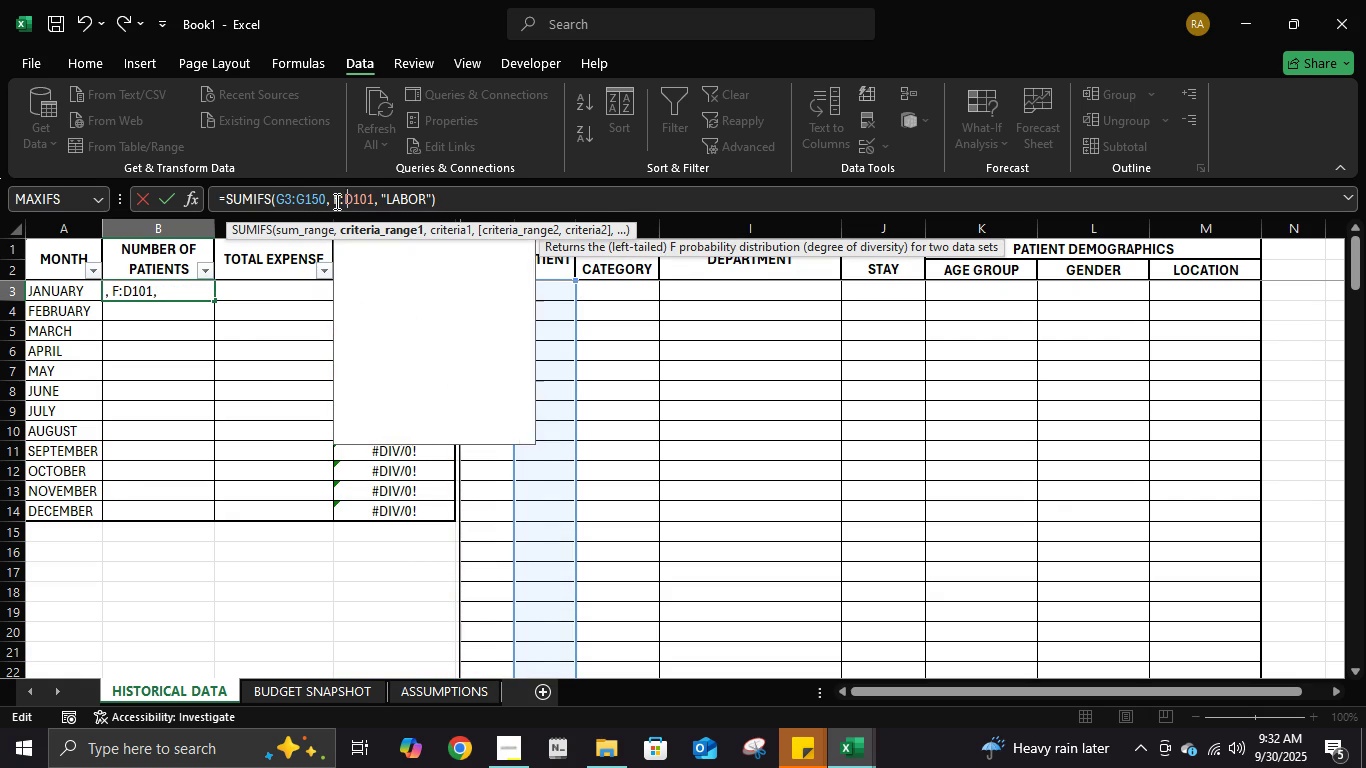 
key(3)
 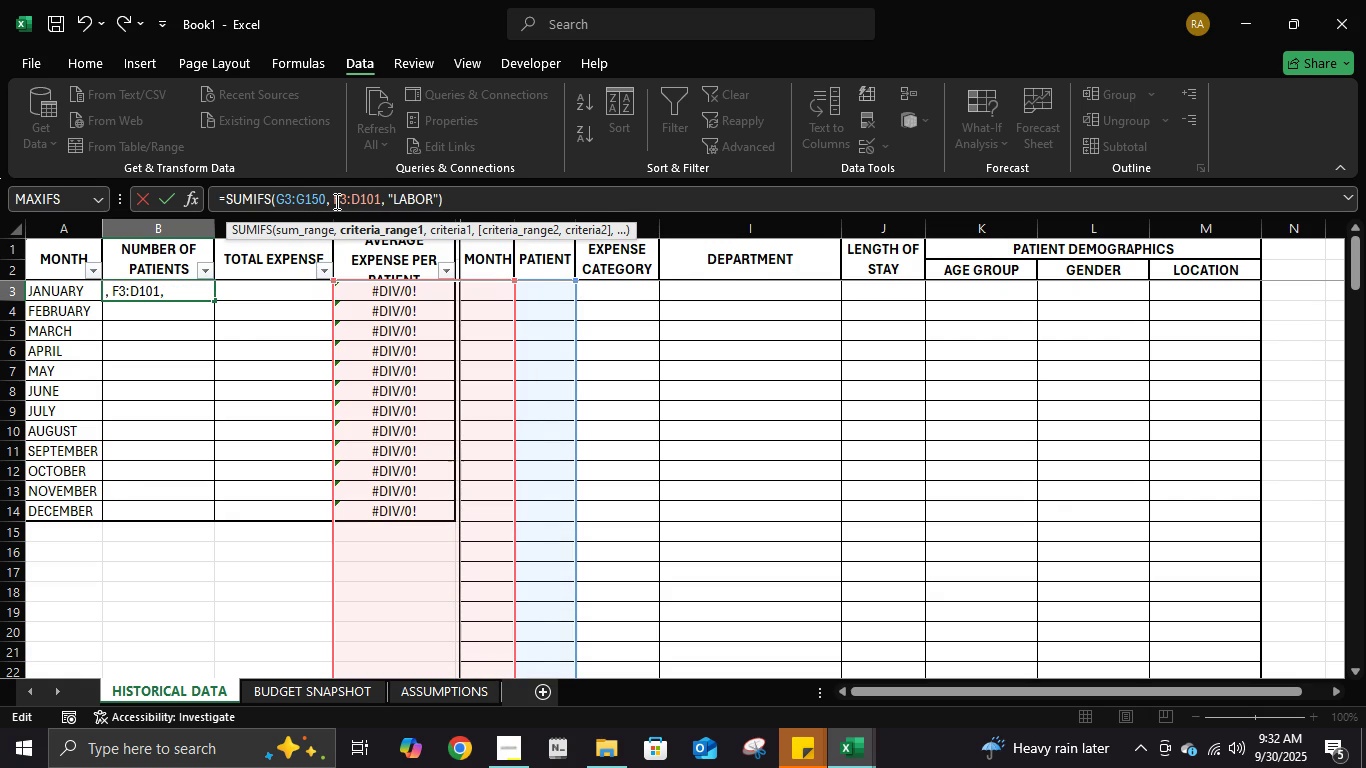 
key(ArrowRight)
 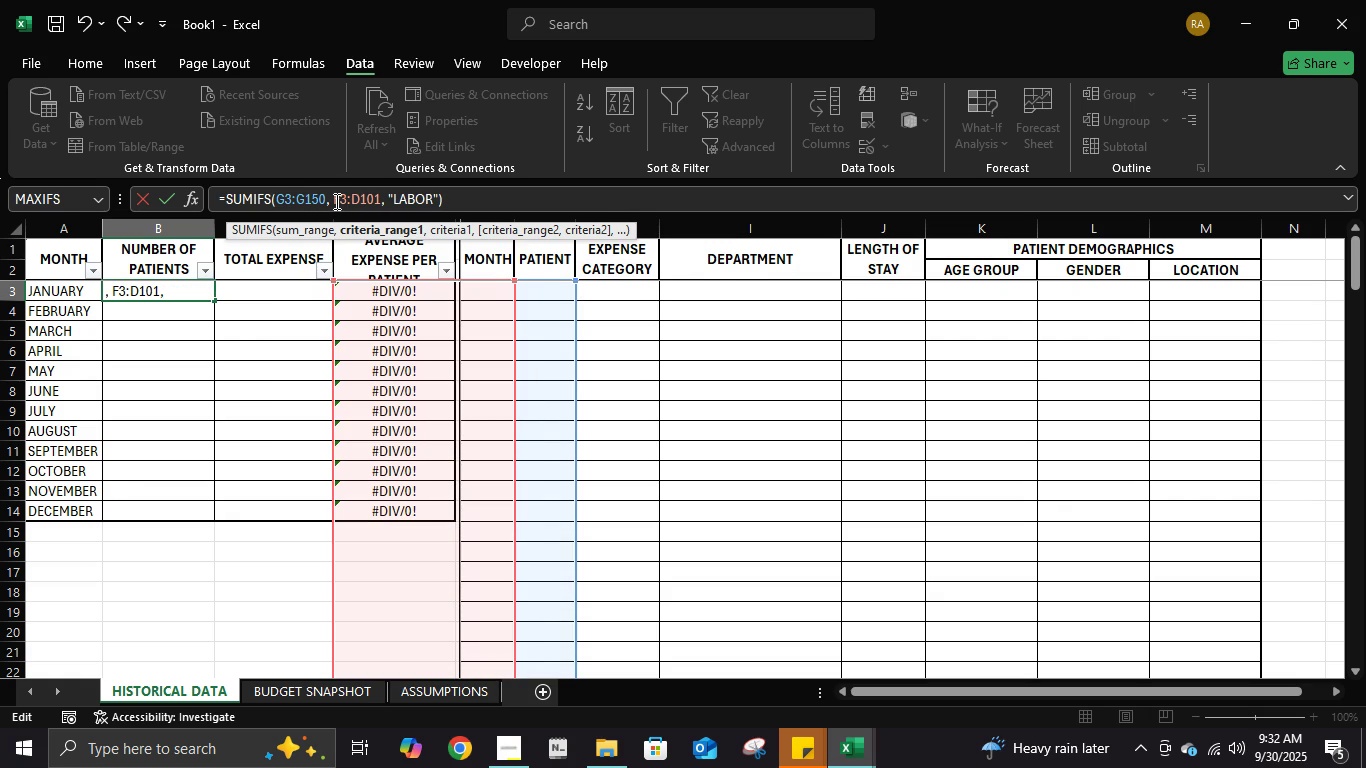 
key(ArrowRight)
 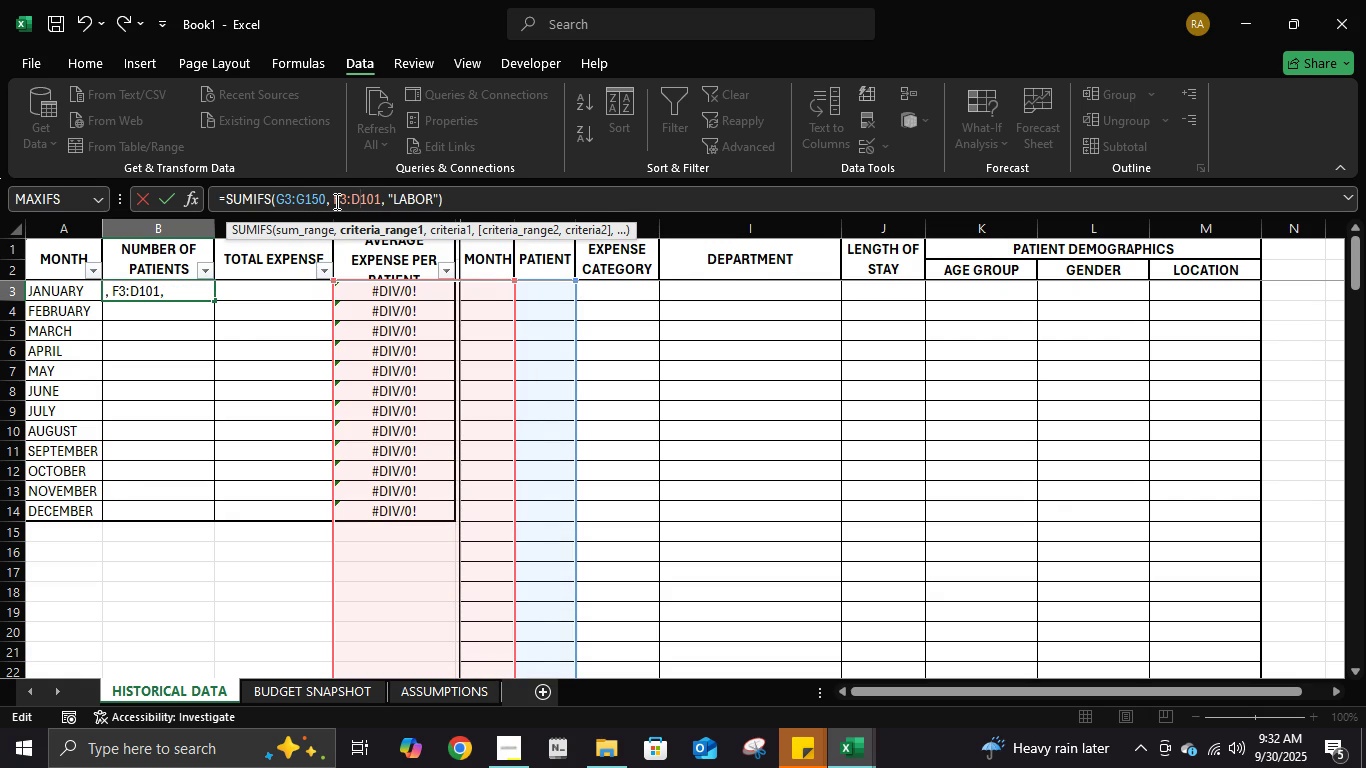 
key(Backspace)
 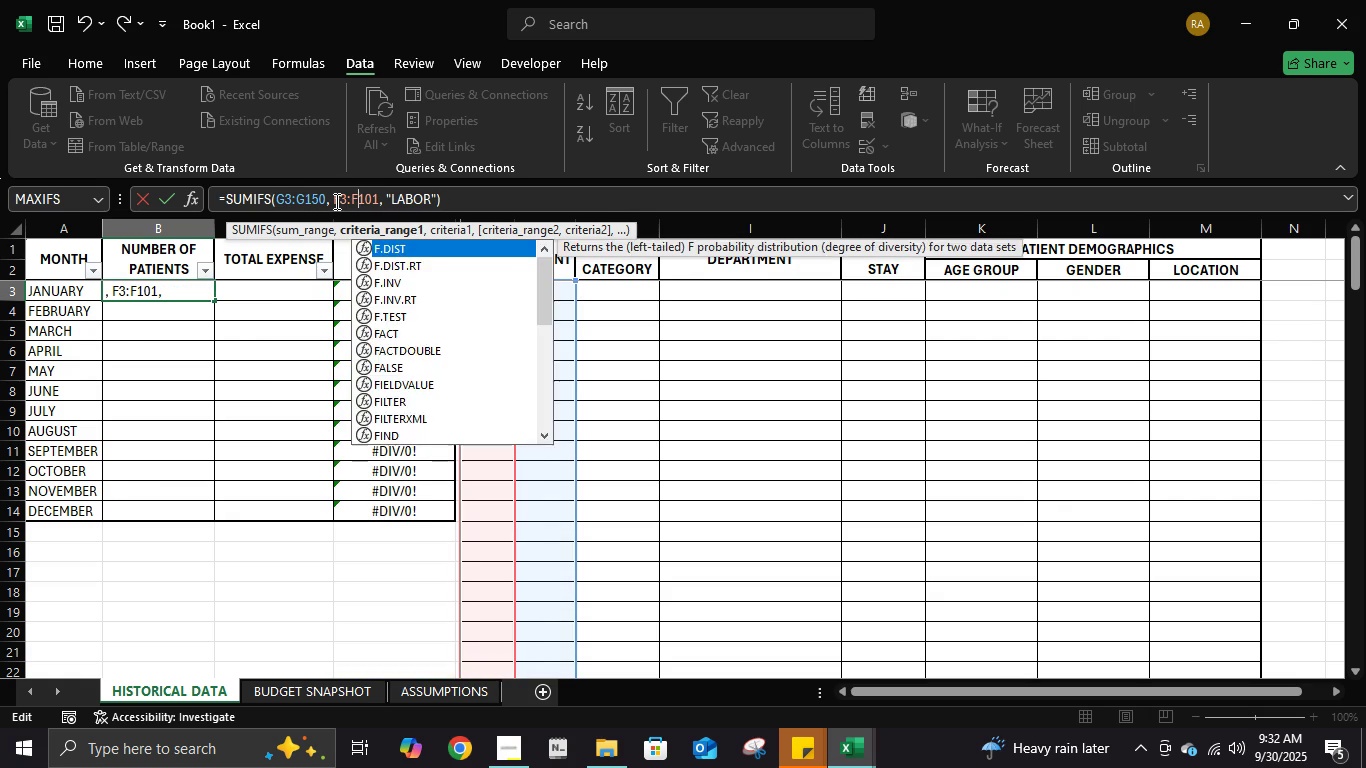 
key(F)
 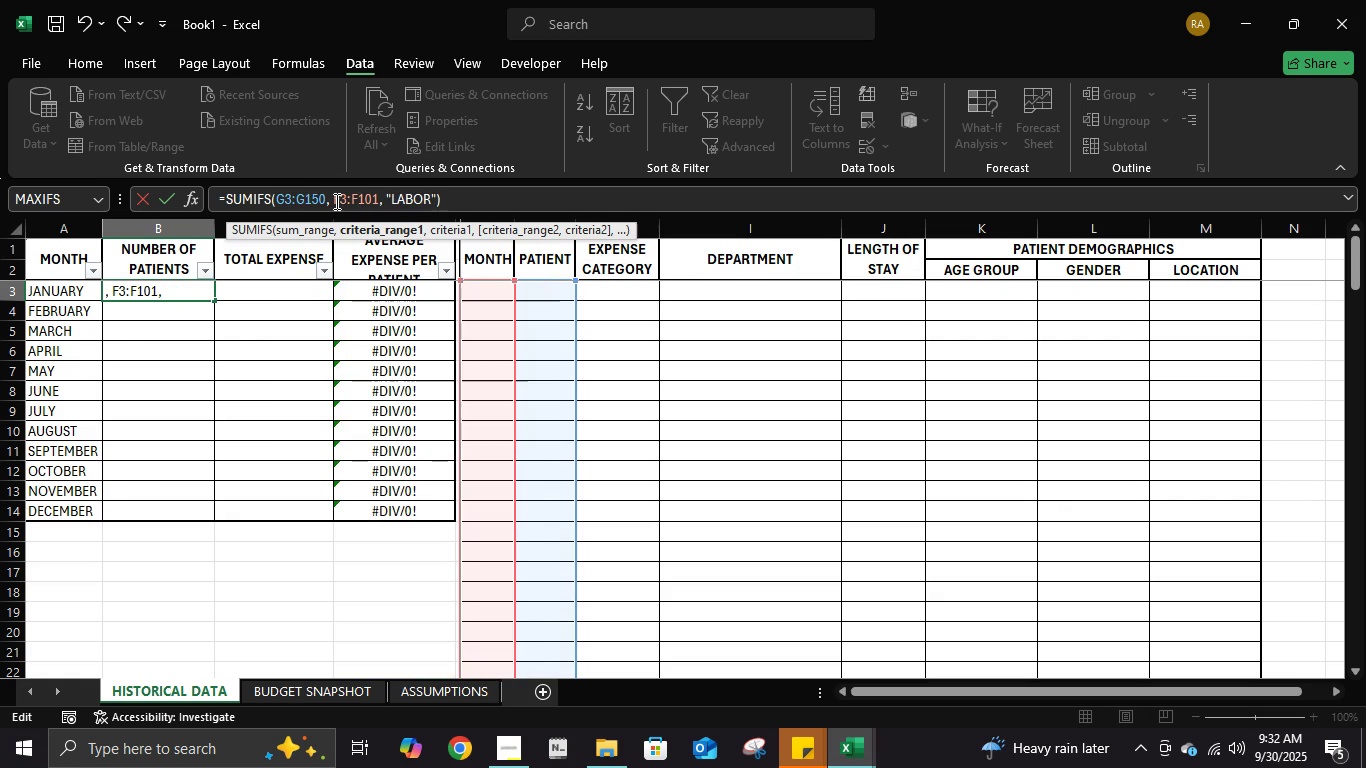 
key(ArrowRight)
 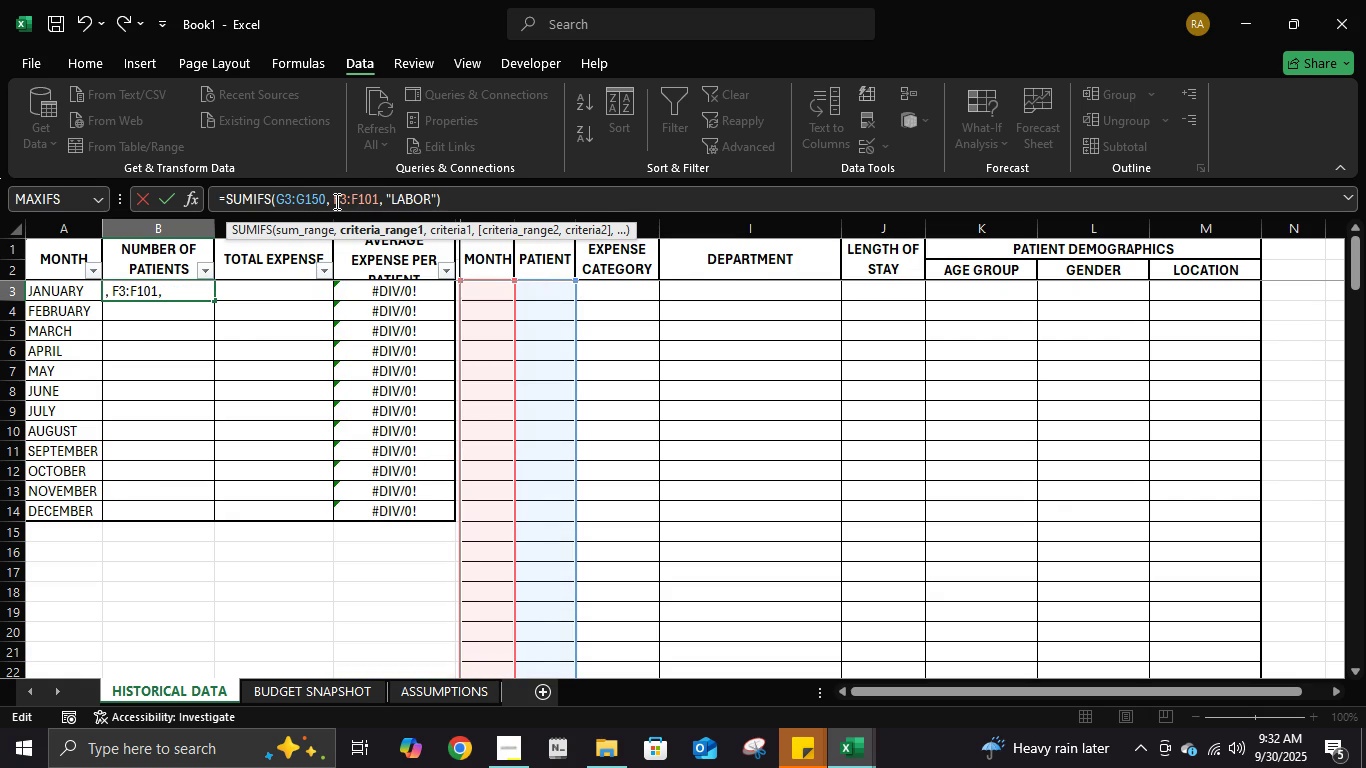 
key(ArrowRight)
 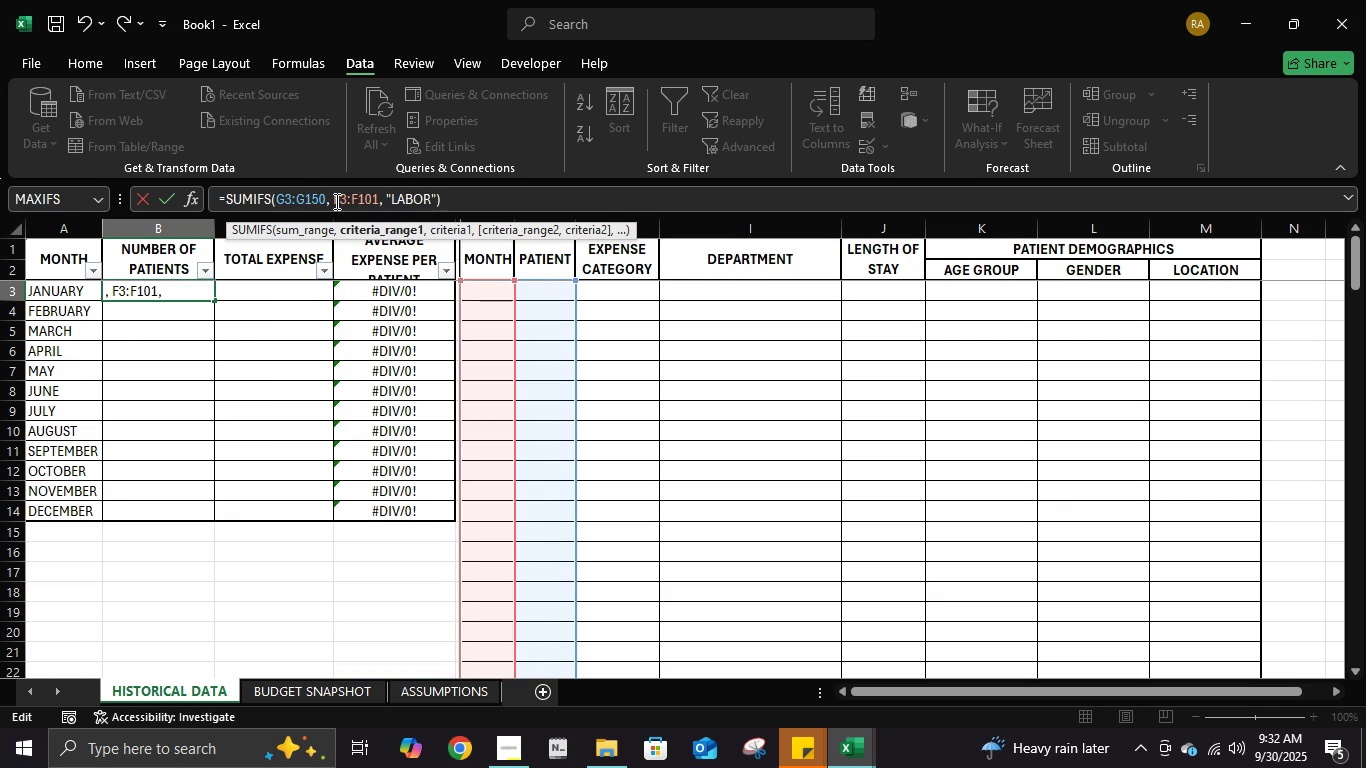 
key(ArrowRight)
 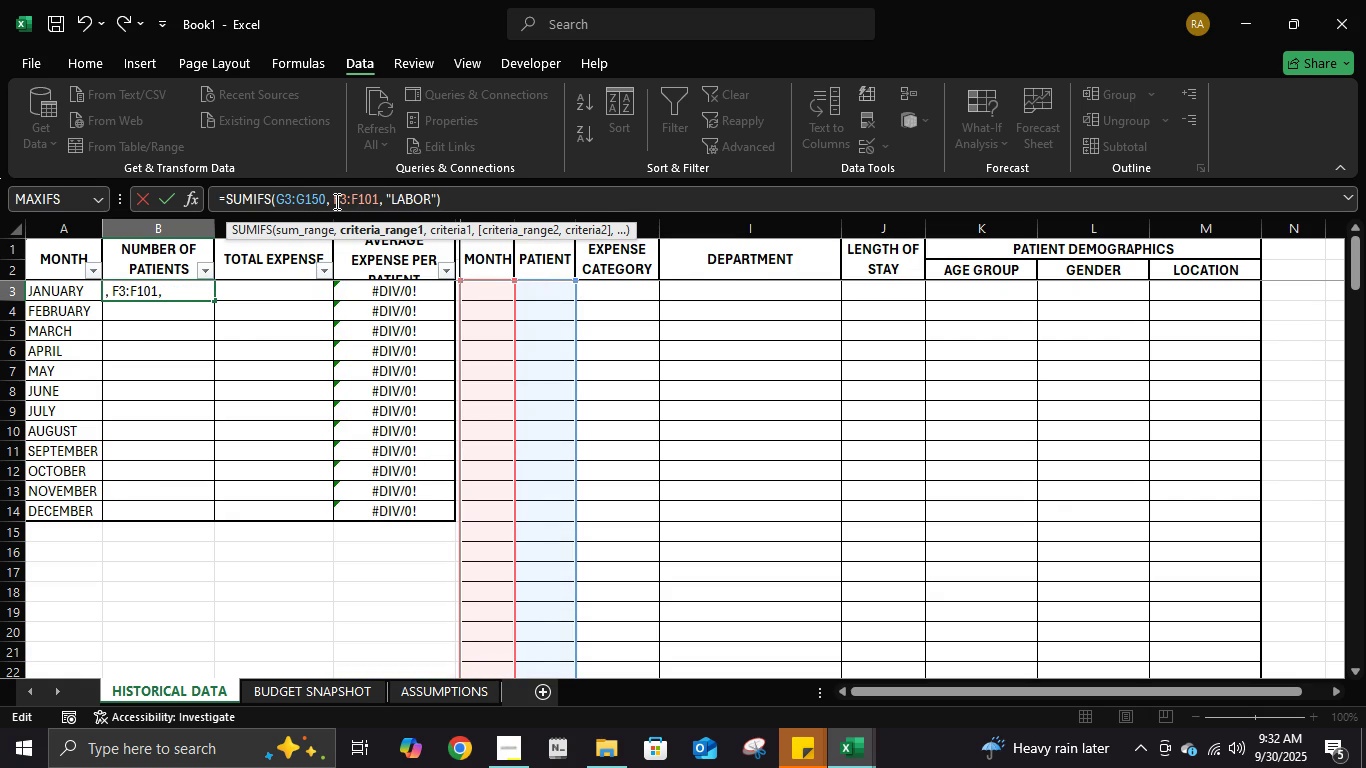 
key(Backspace)
 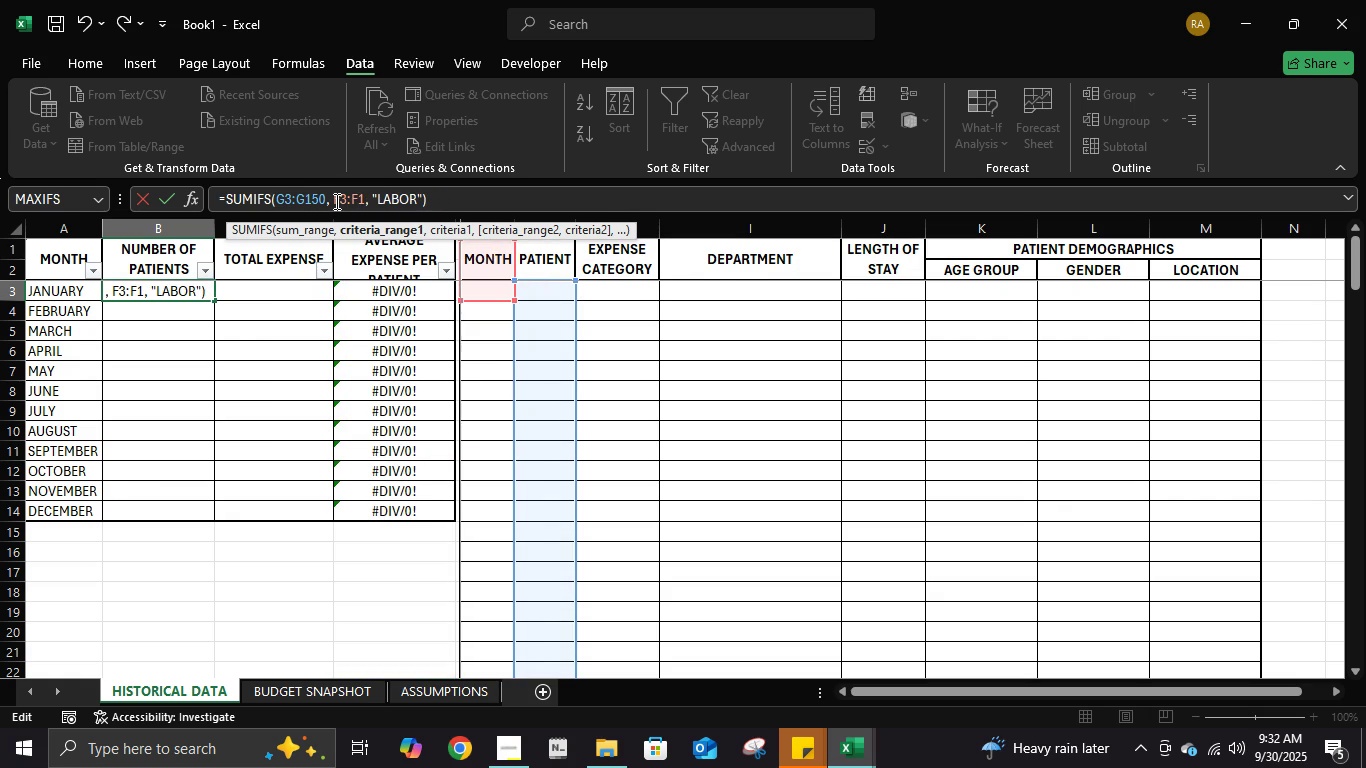 
key(Backspace)
 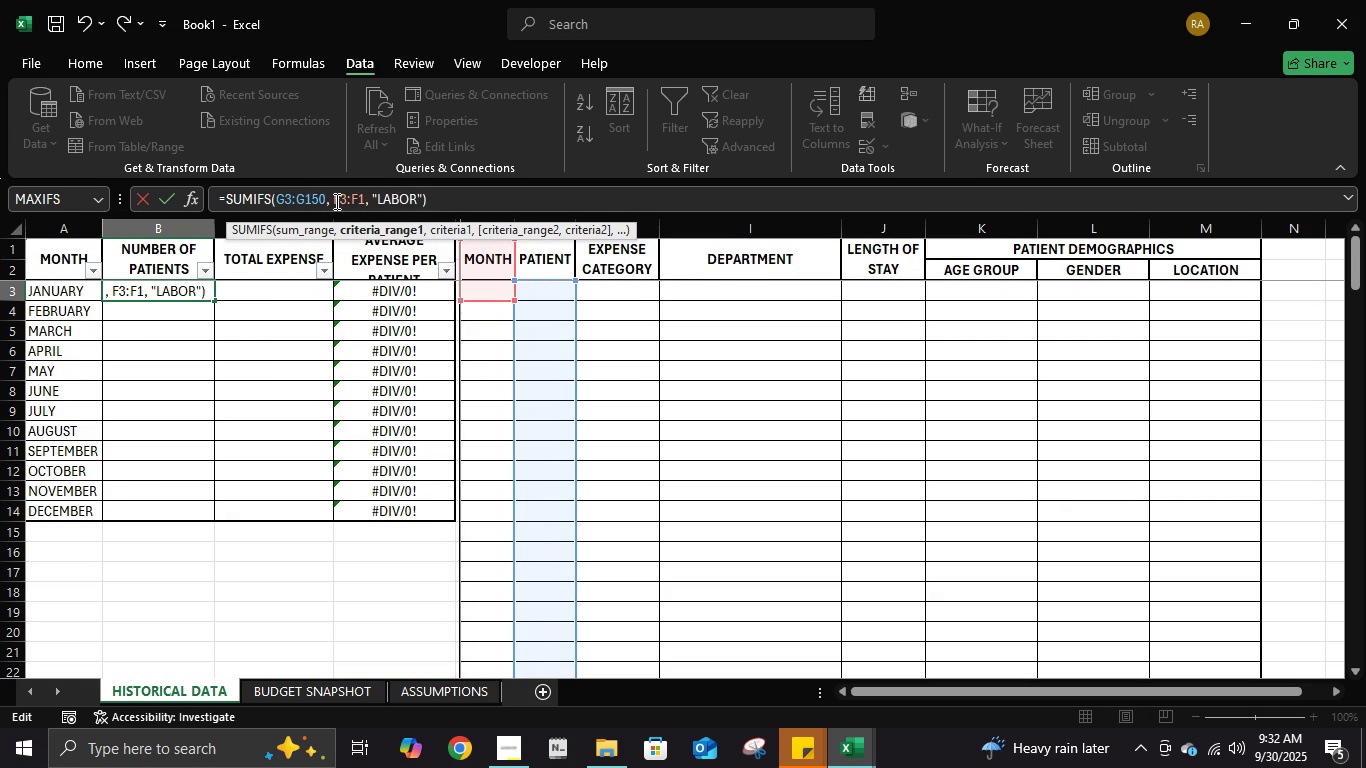 
key(Numpad5)
 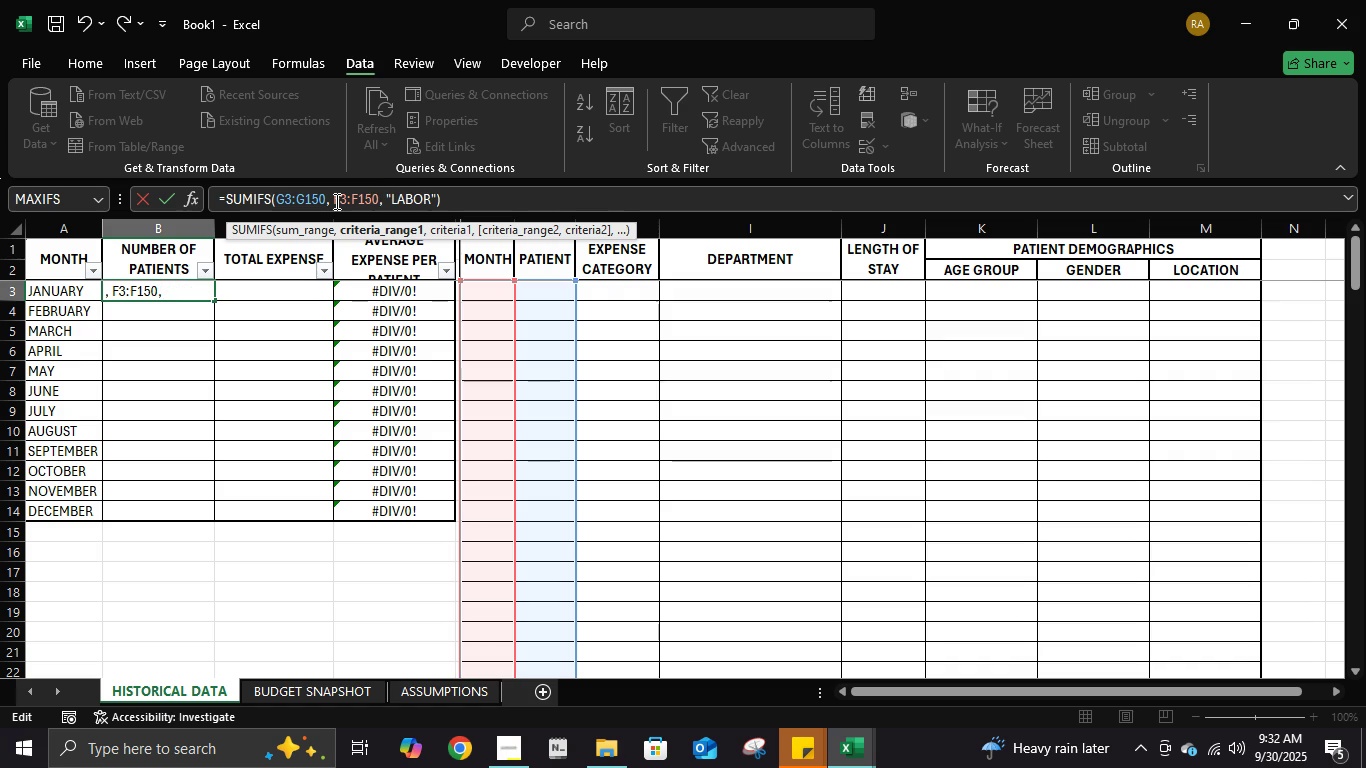 
key(Numpad0)
 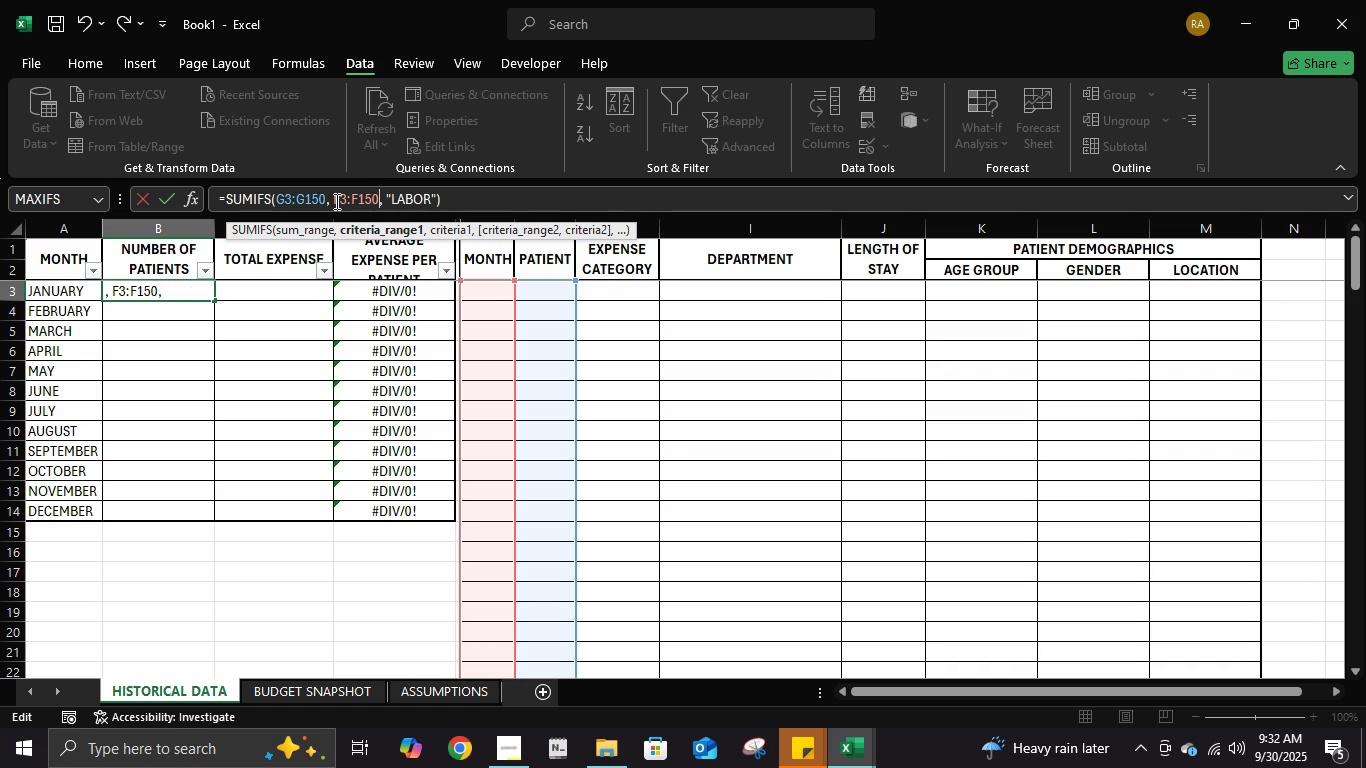 
key(ArrowRight)
 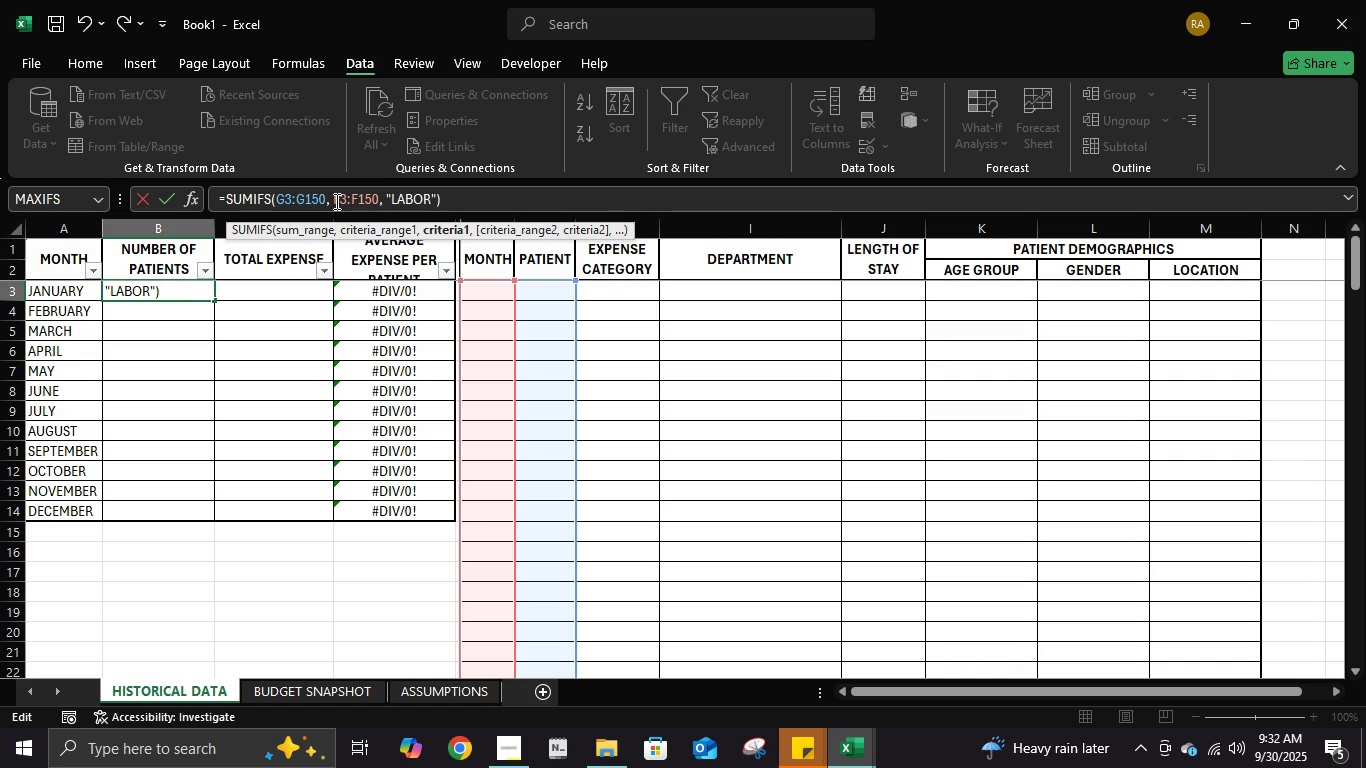 
key(ArrowRight)
 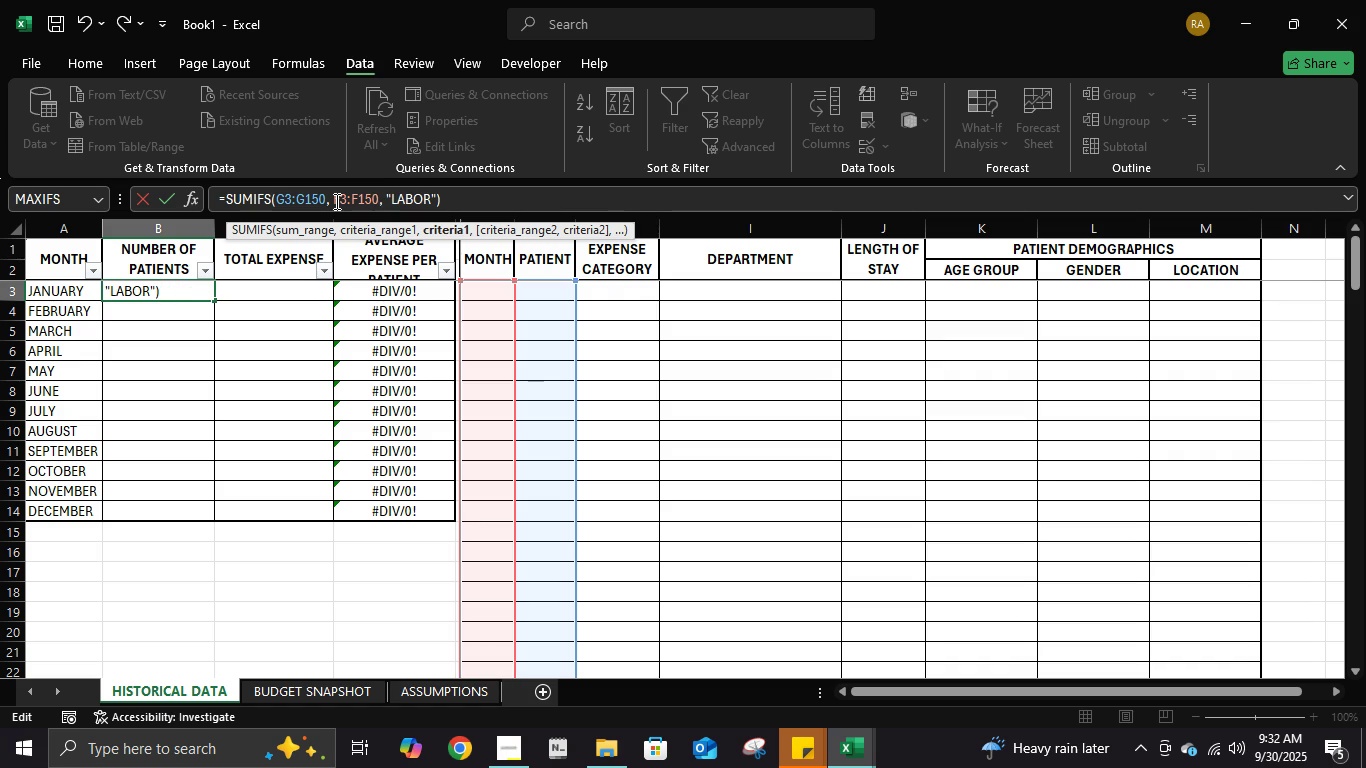 
key(ArrowRight)